 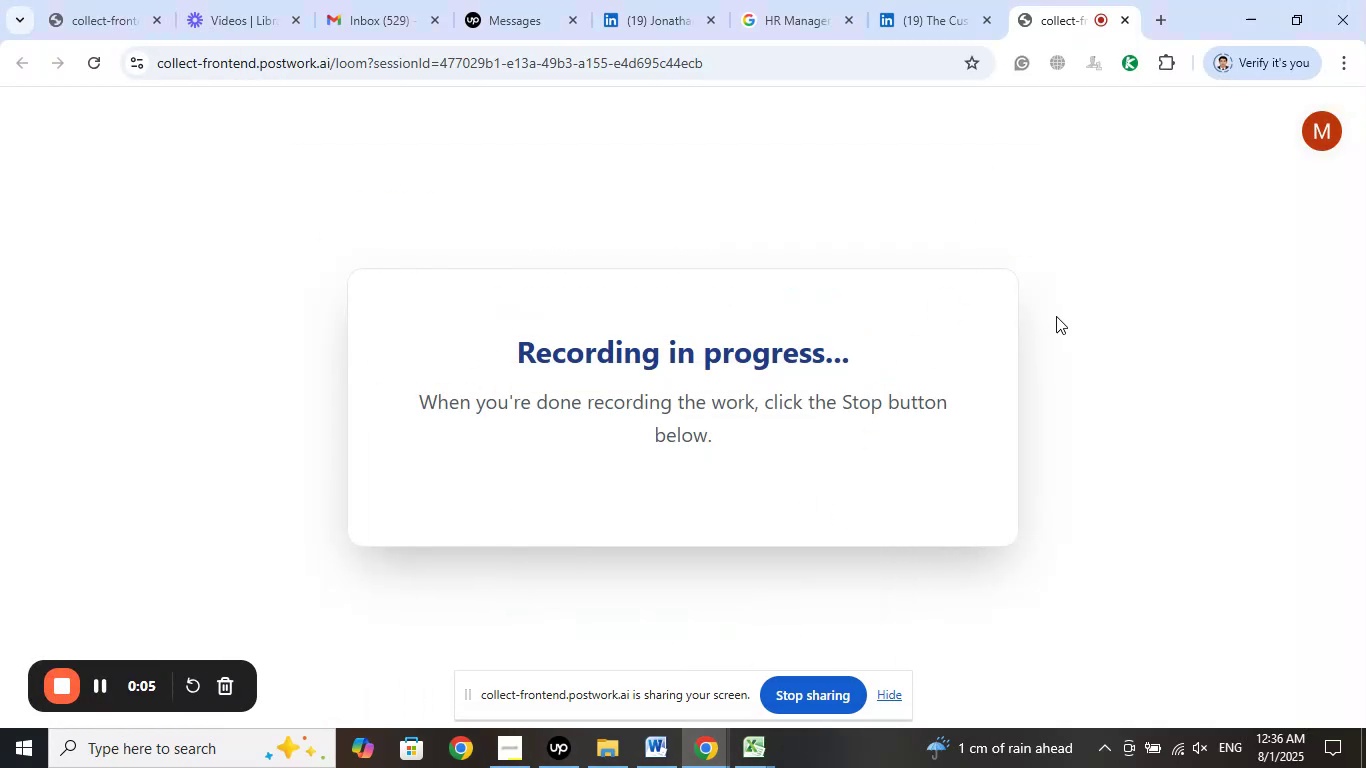 
left_click_drag(start_coordinate=[1049, 10], to_coordinate=[113, 0])
 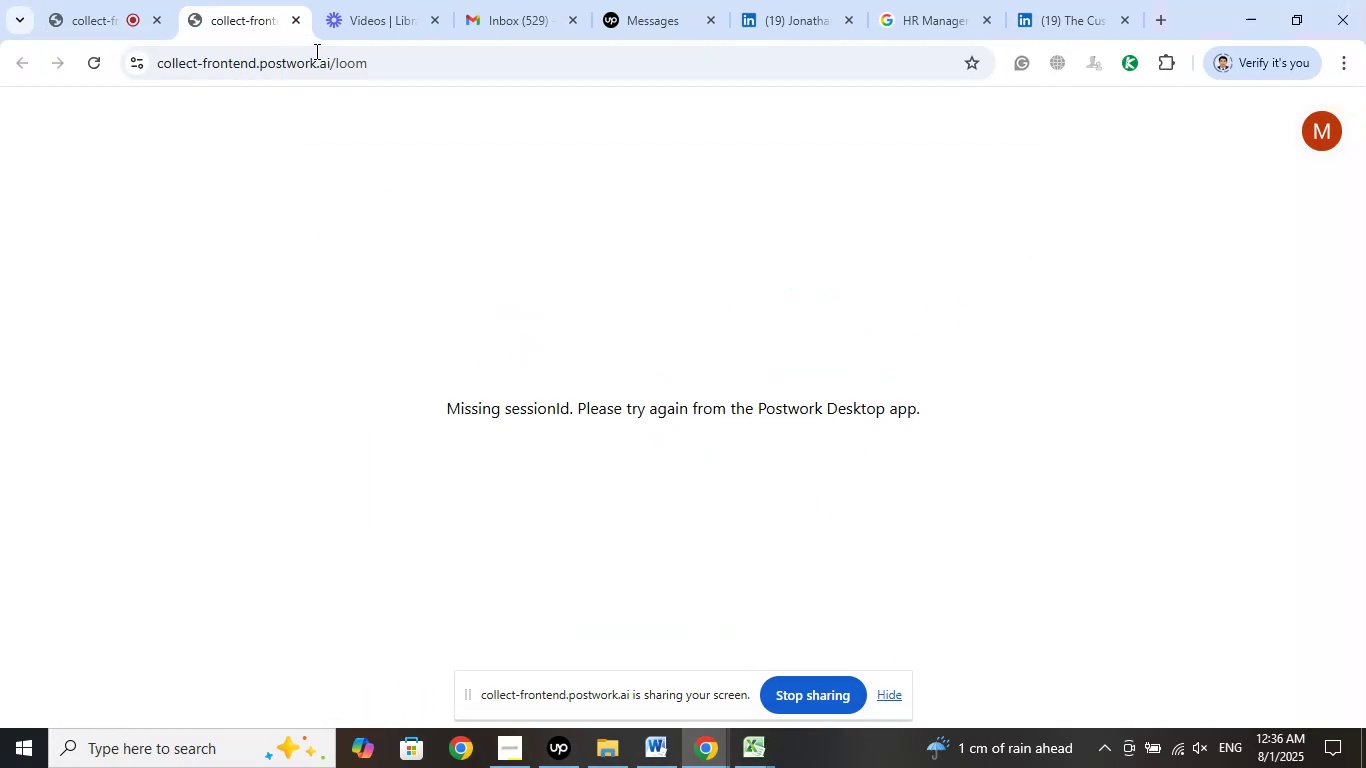 
left_click([367, 0])
 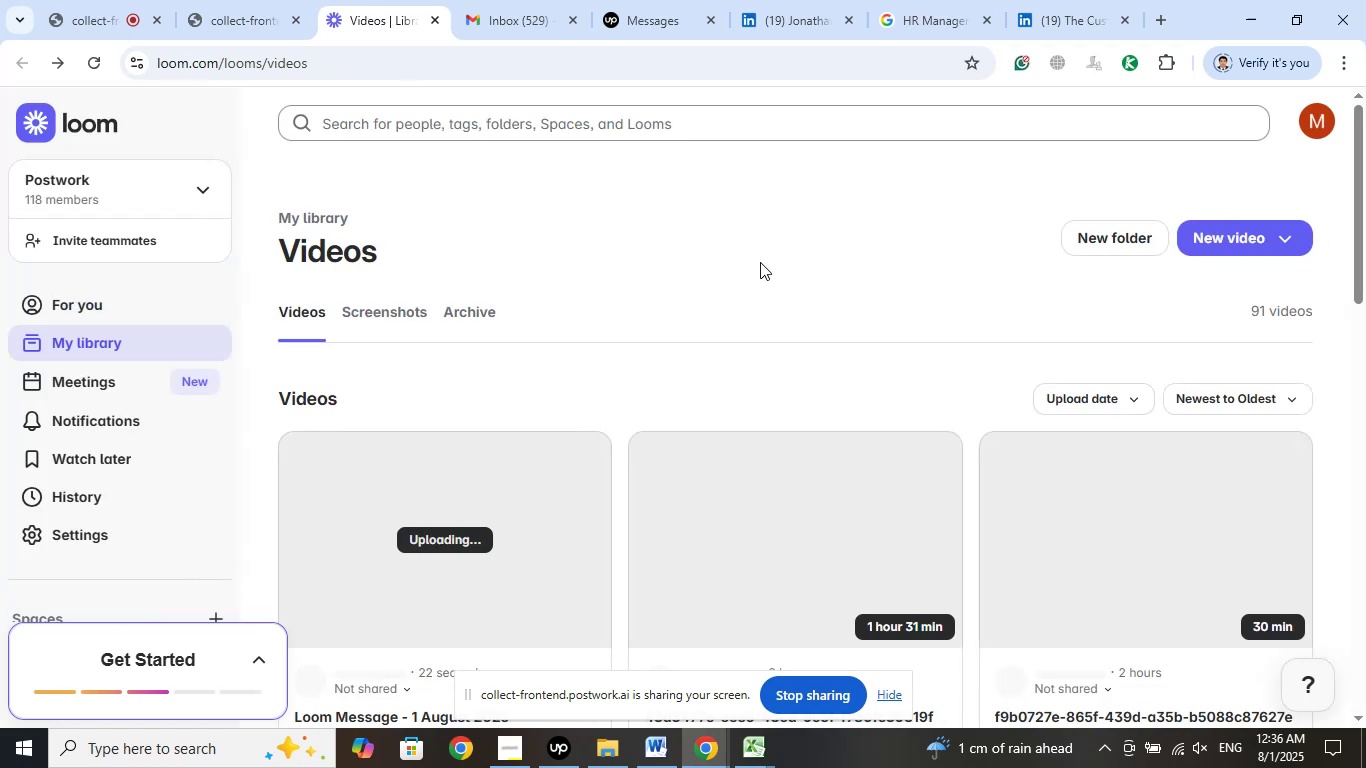 
wait(12.87)
 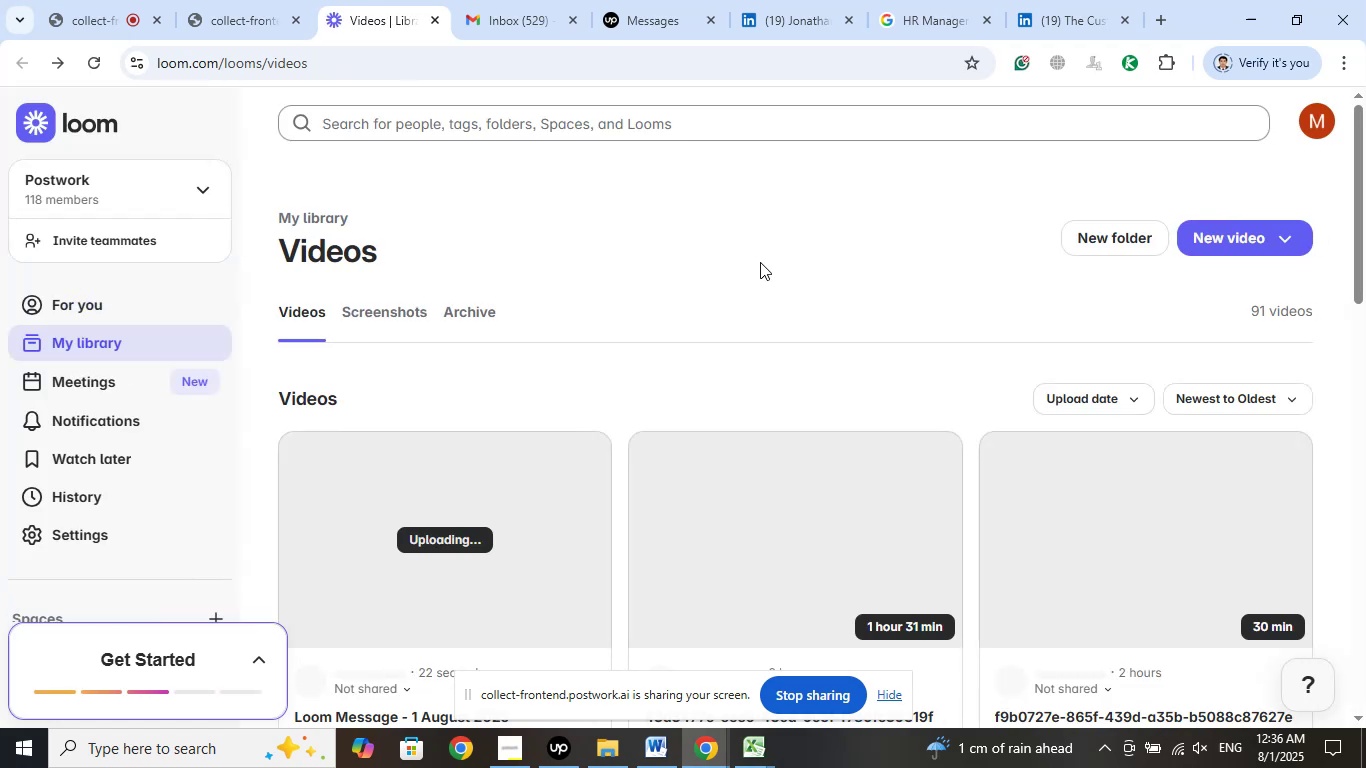 
right_click([402, 399])
 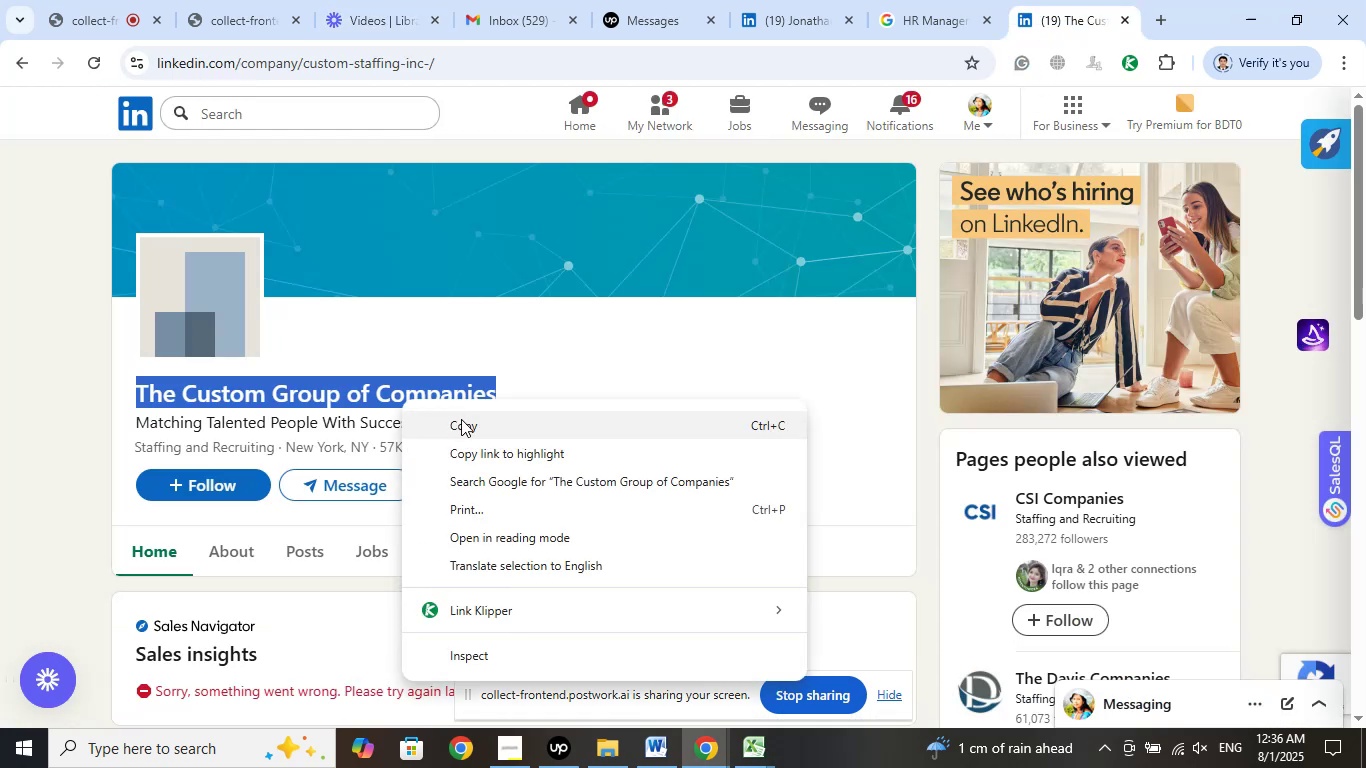 
left_click([464, 425])
 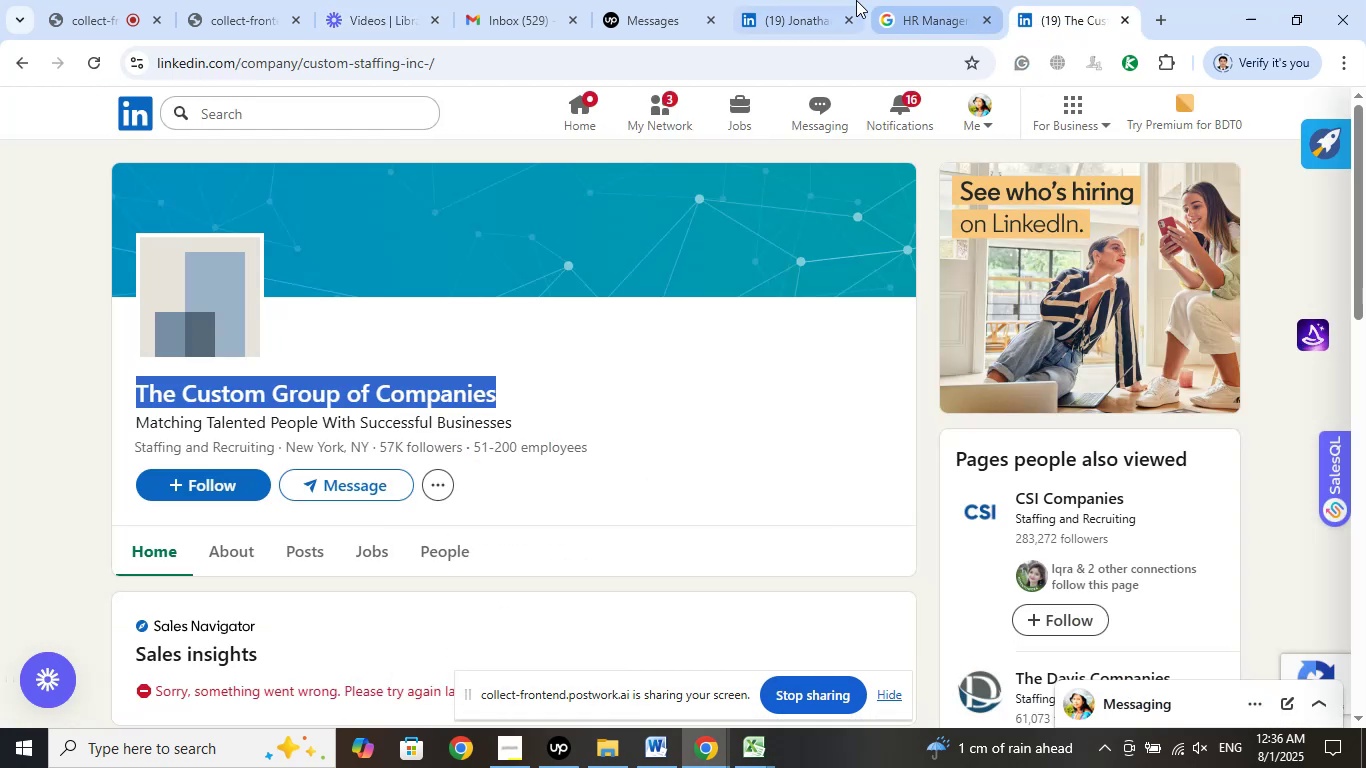 
left_click([921, 0])
 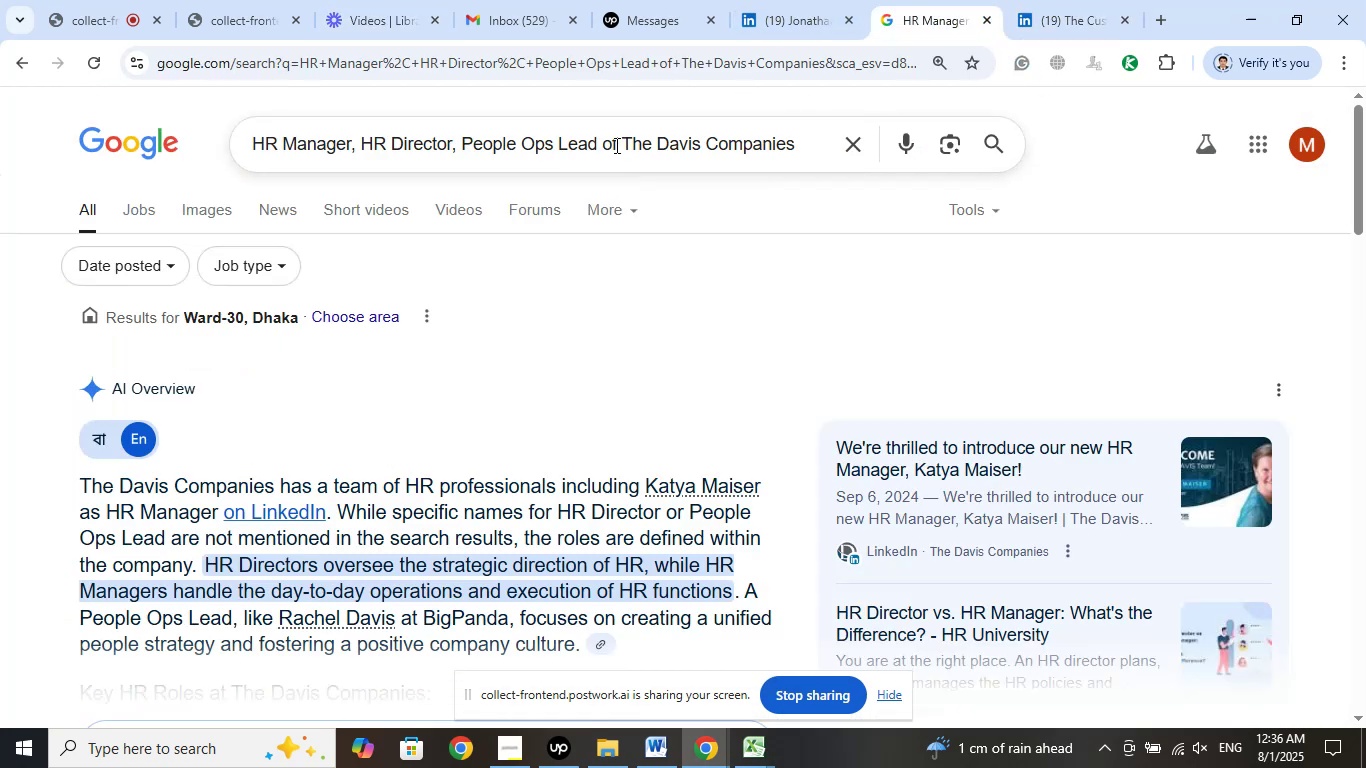 
left_click_drag(start_coordinate=[622, 145], to_coordinate=[881, 145])
 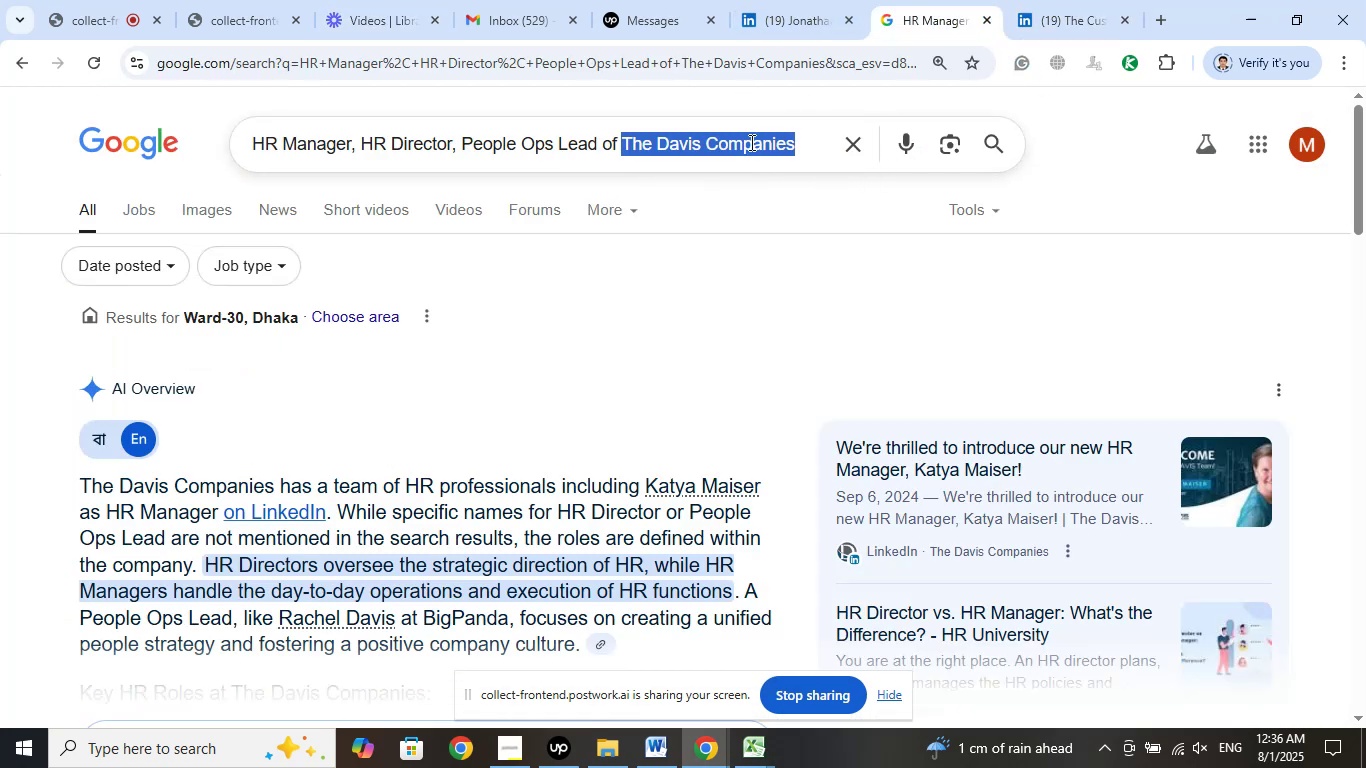 
right_click([749, 141])
 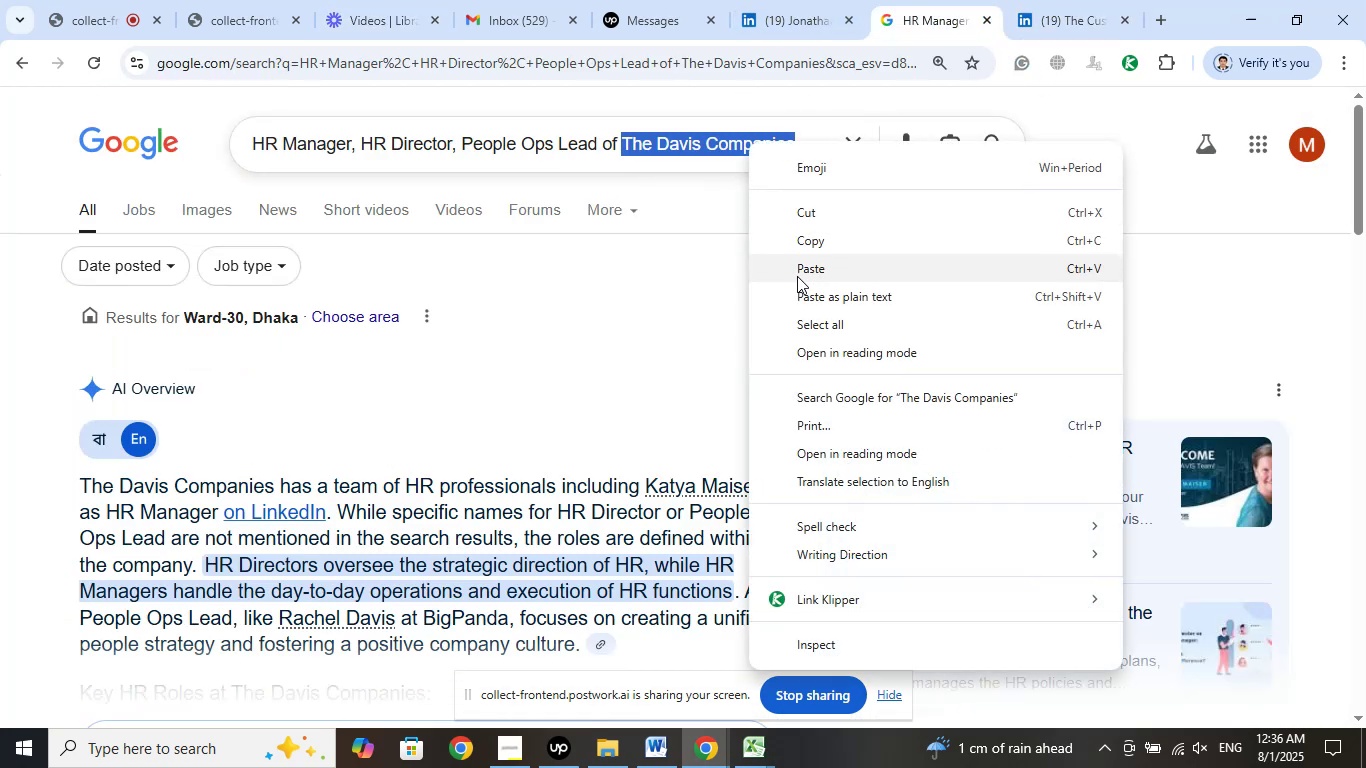 
left_click([797, 276])
 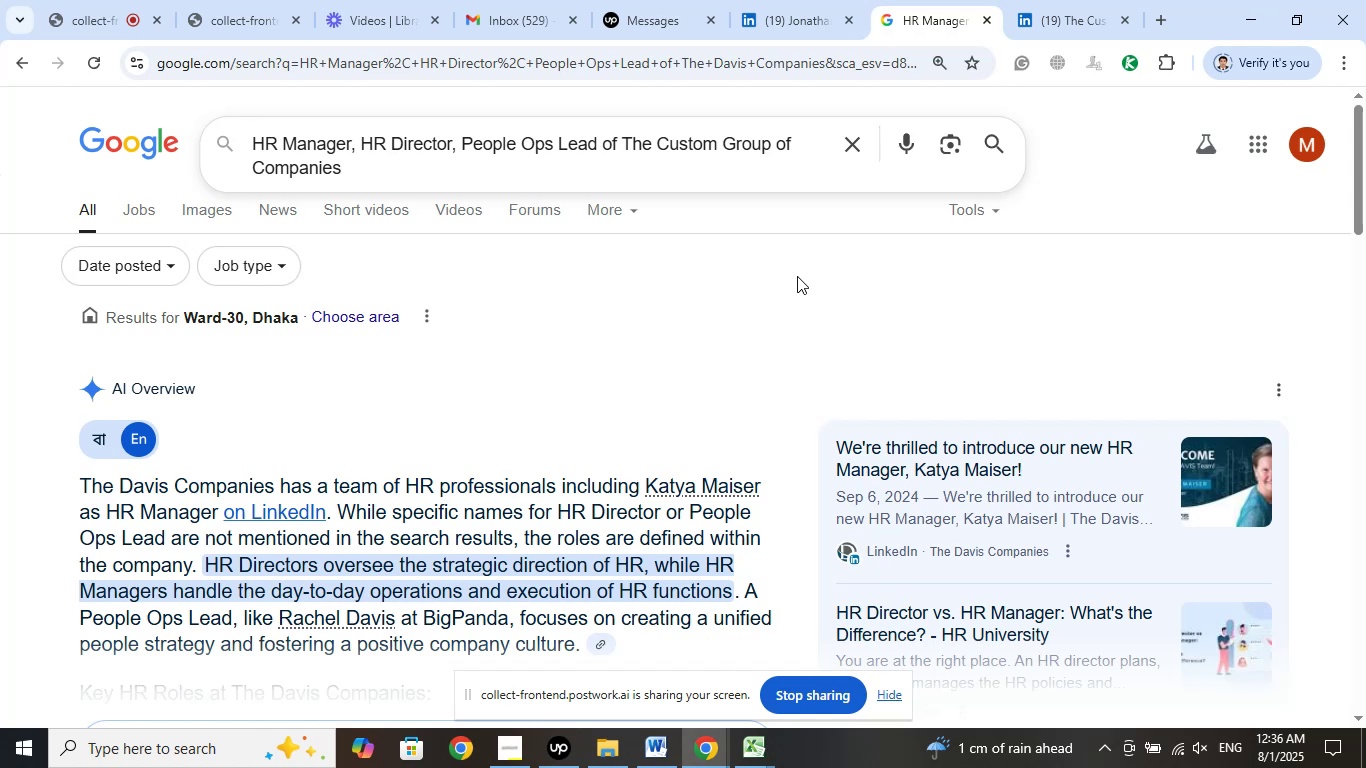 
key(Enter)
 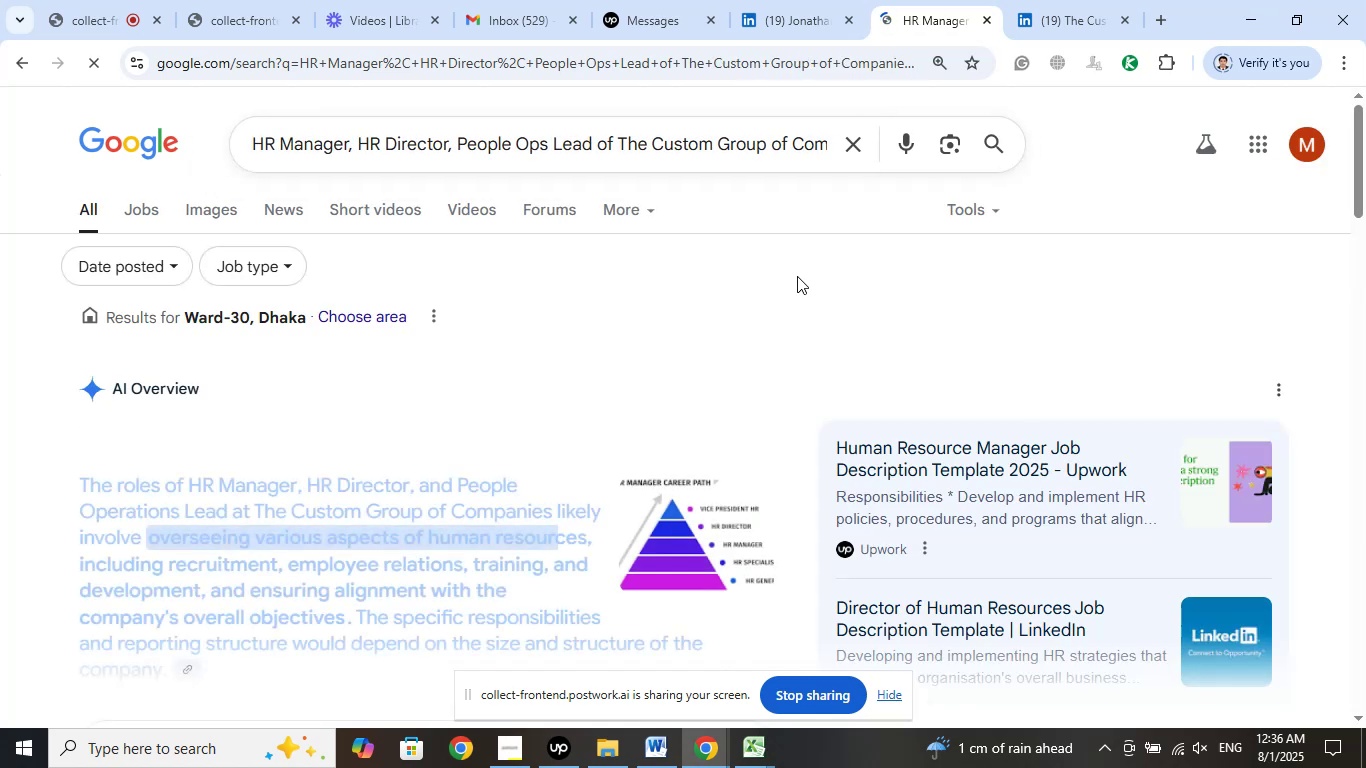 
scroll: coordinate [729, 356], scroll_direction: down, amount: 4.0
 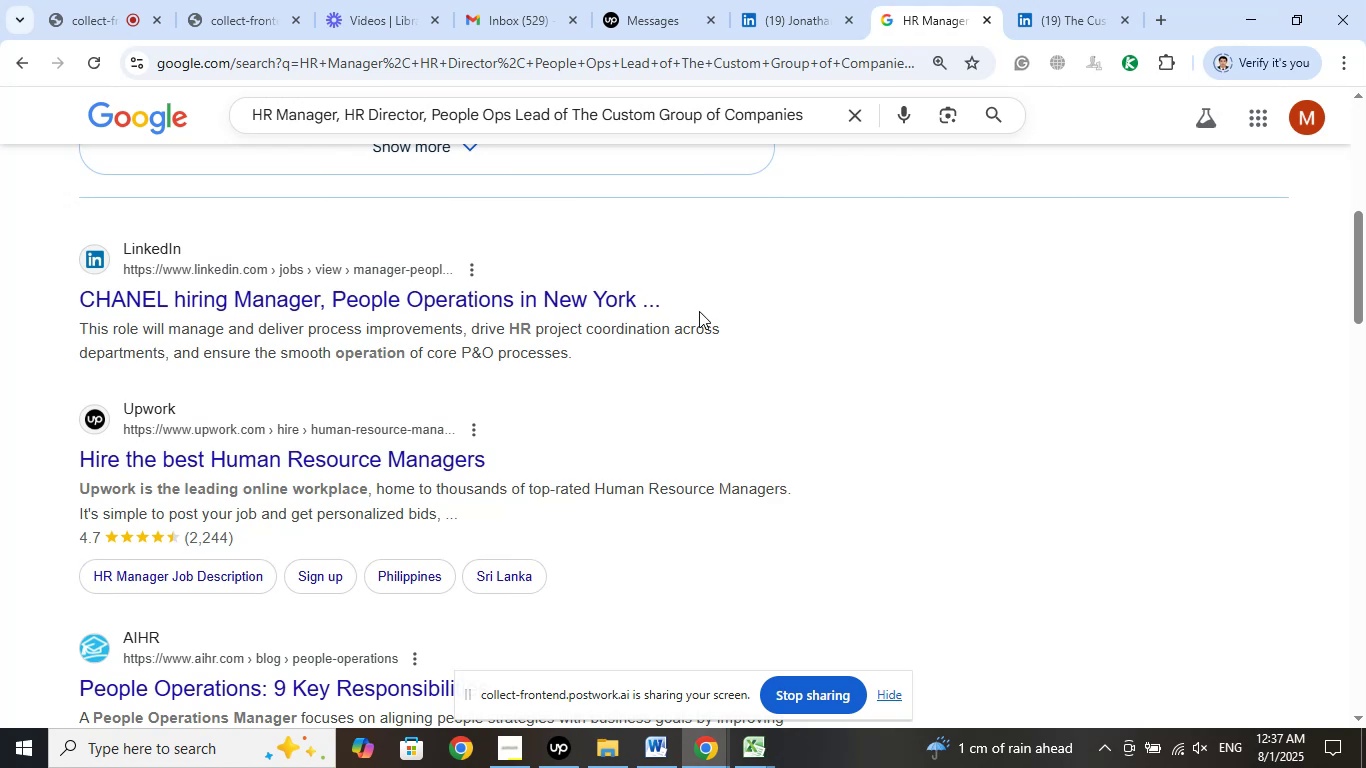 
wait(6.31)
 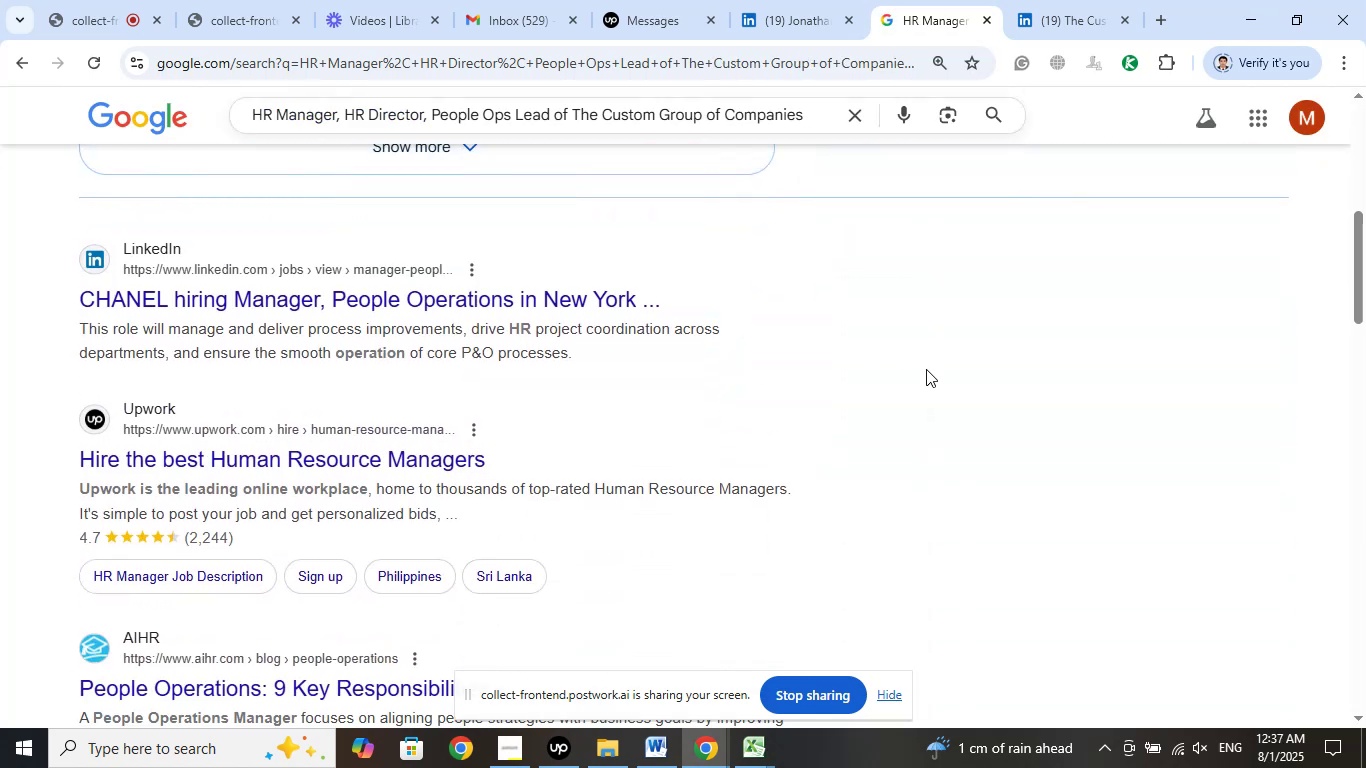 
scroll: coordinate [880, 345], scroll_direction: down, amount: 9.0
 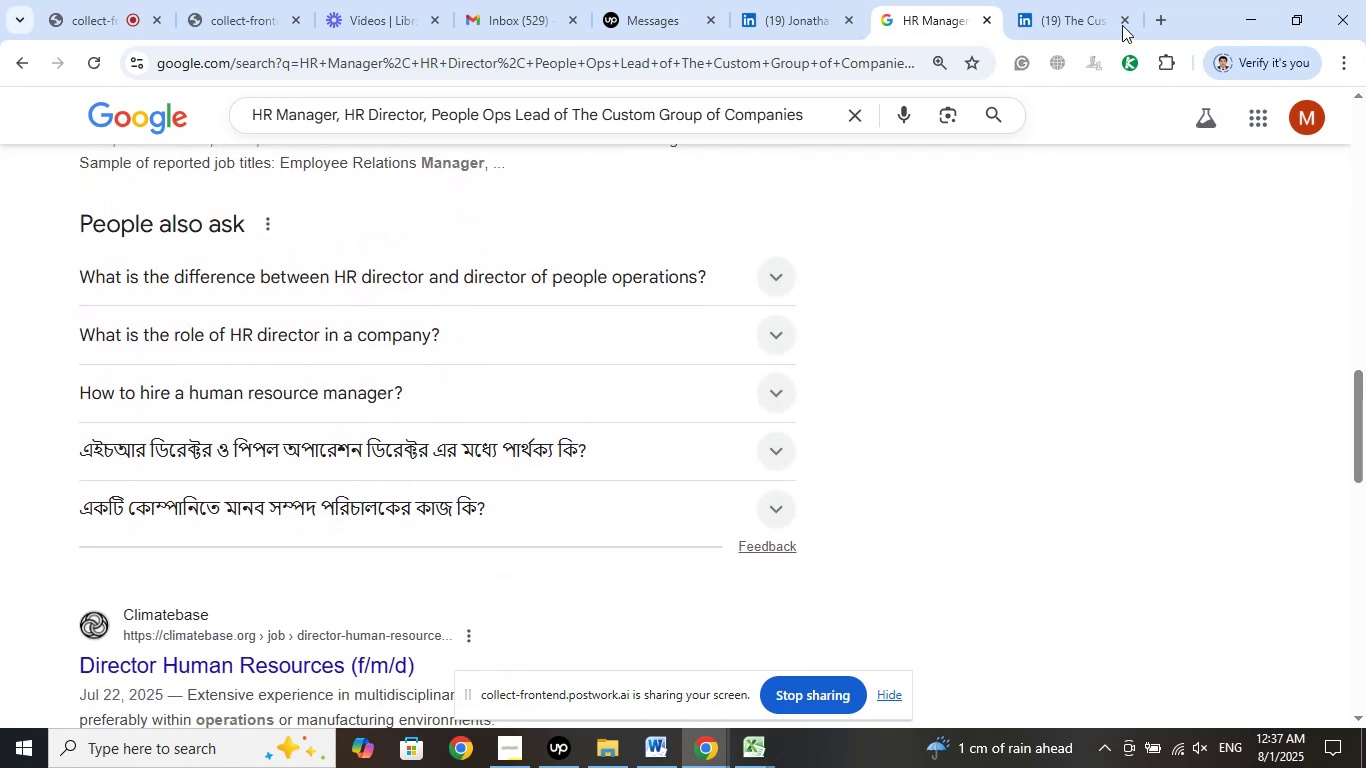 
left_click([1092, 0])
 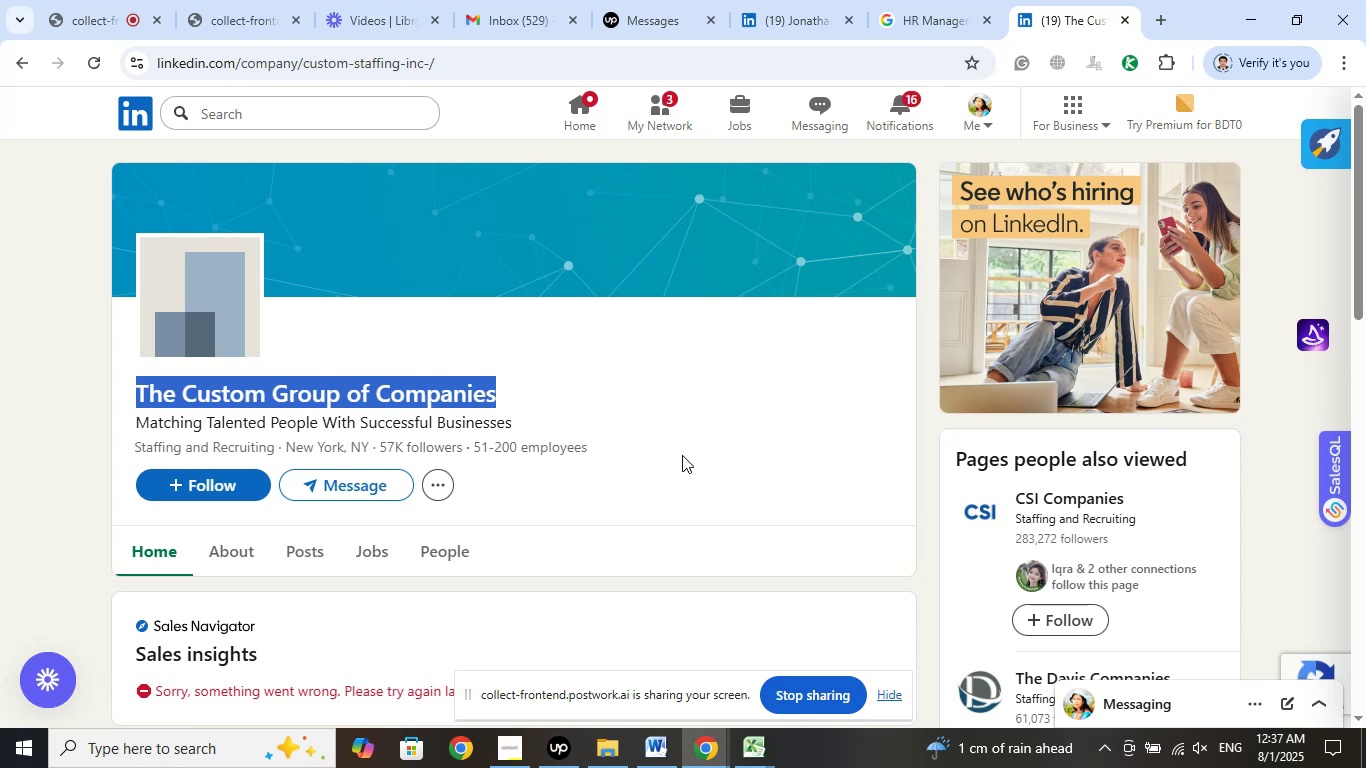 
scroll: coordinate [682, 455], scroll_direction: down, amount: 4.0
 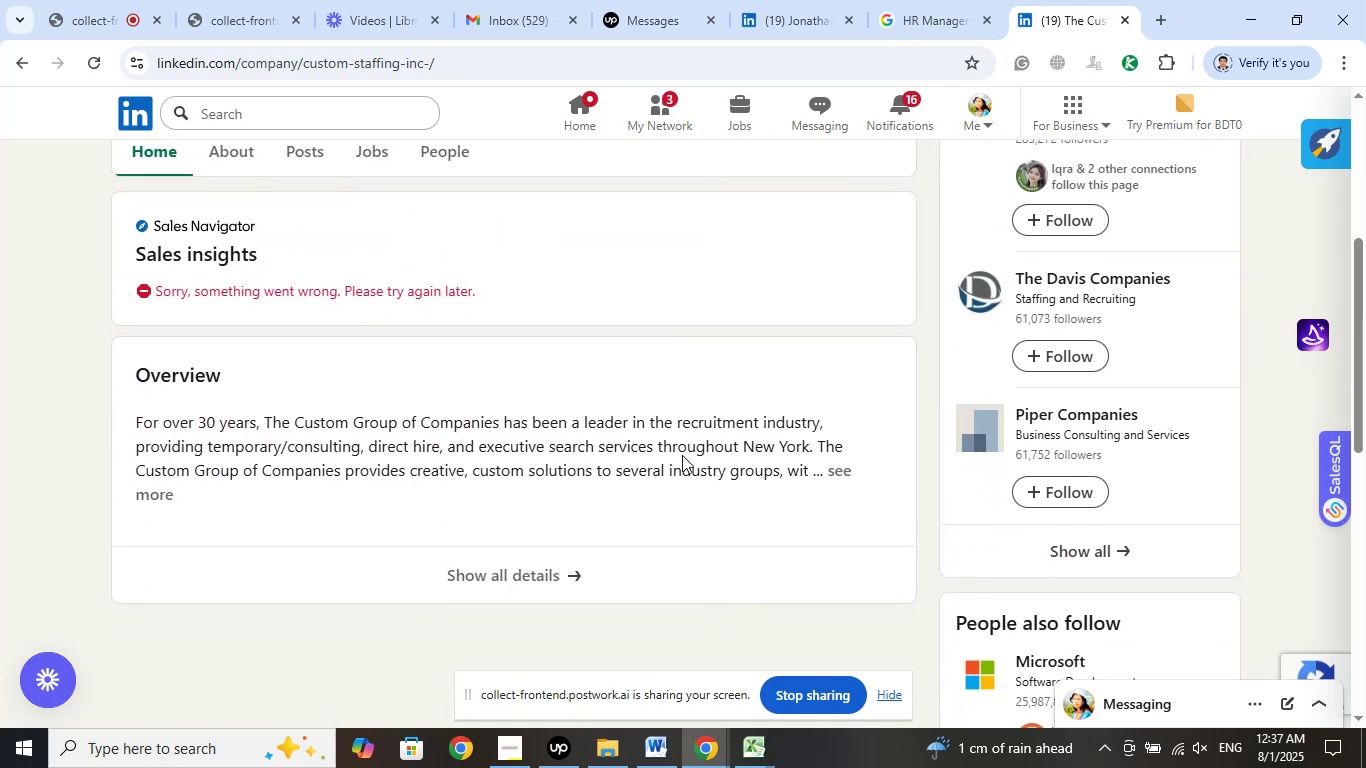 
scroll: coordinate [682, 455], scroll_direction: up, amount: 1.0
 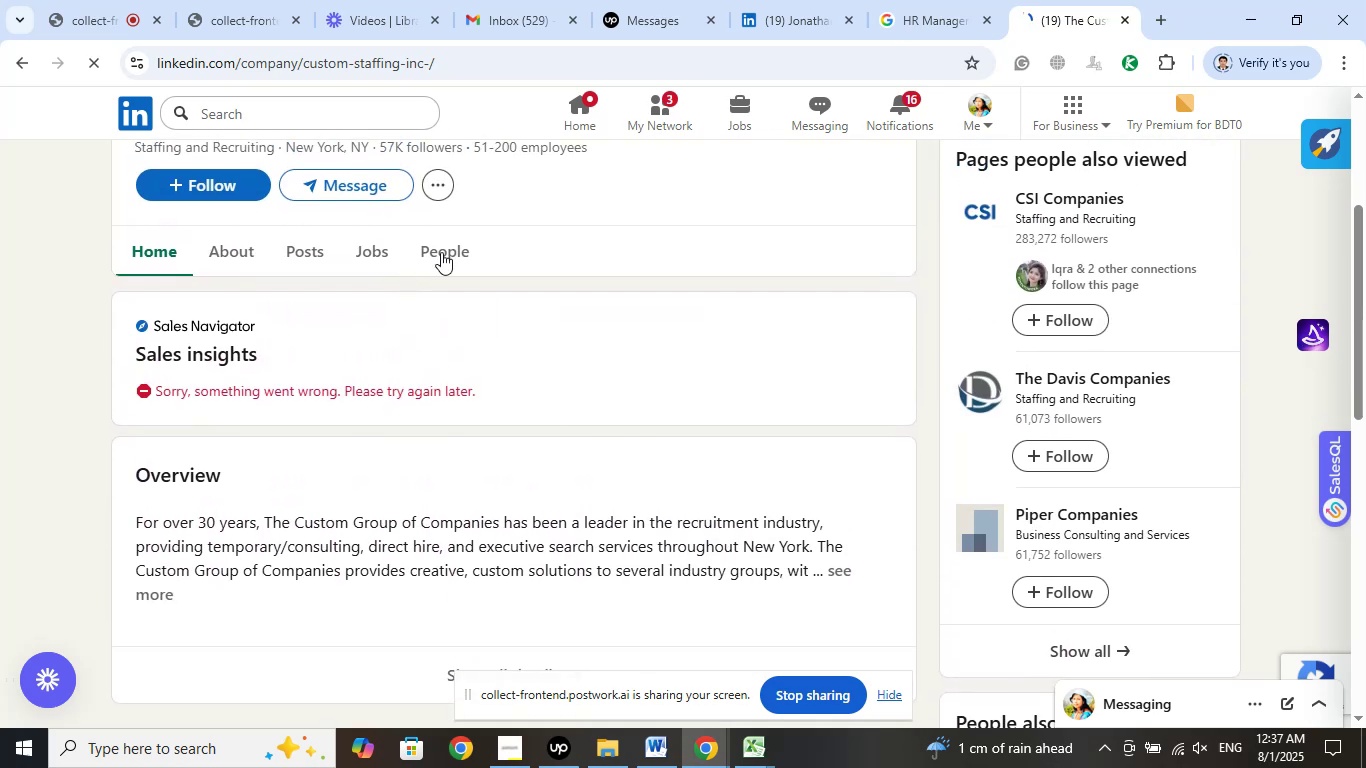 
left_click([458, 242])
 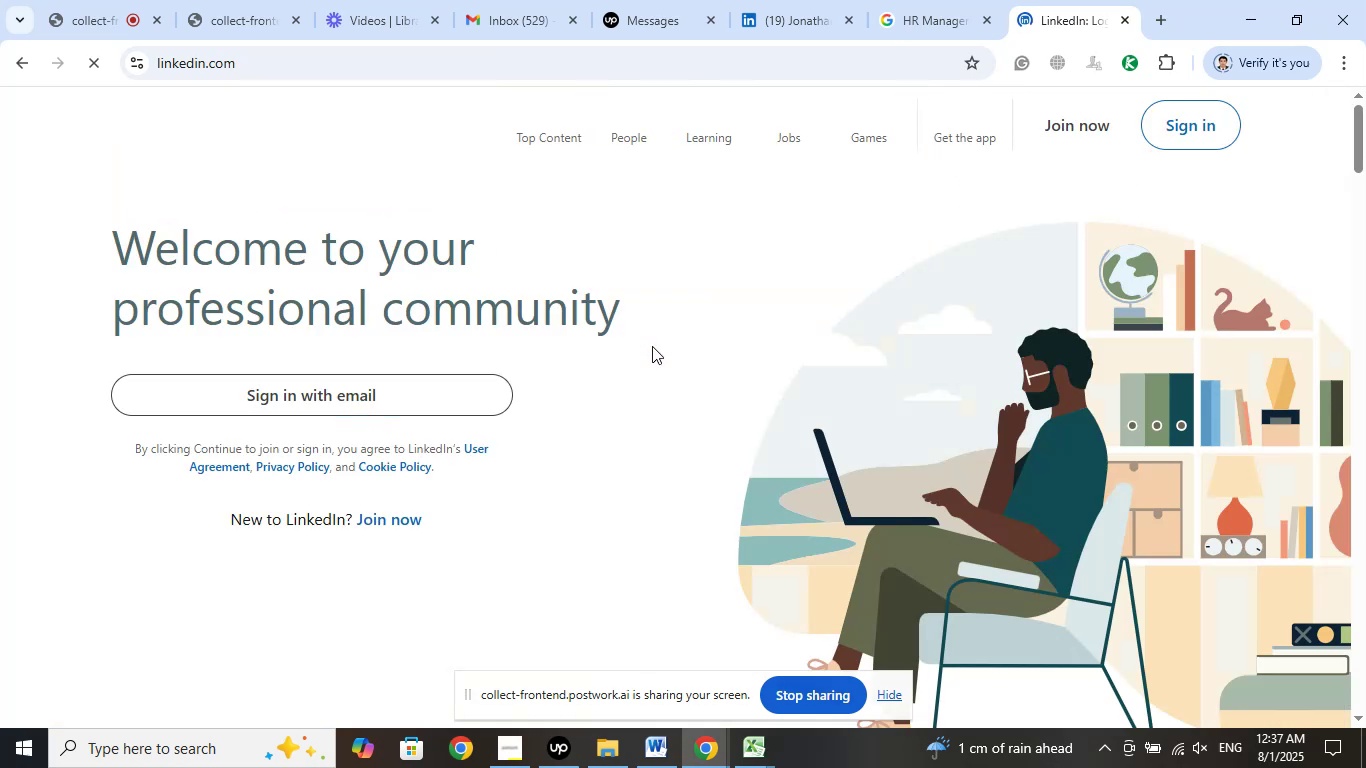 
wait(8.21)
 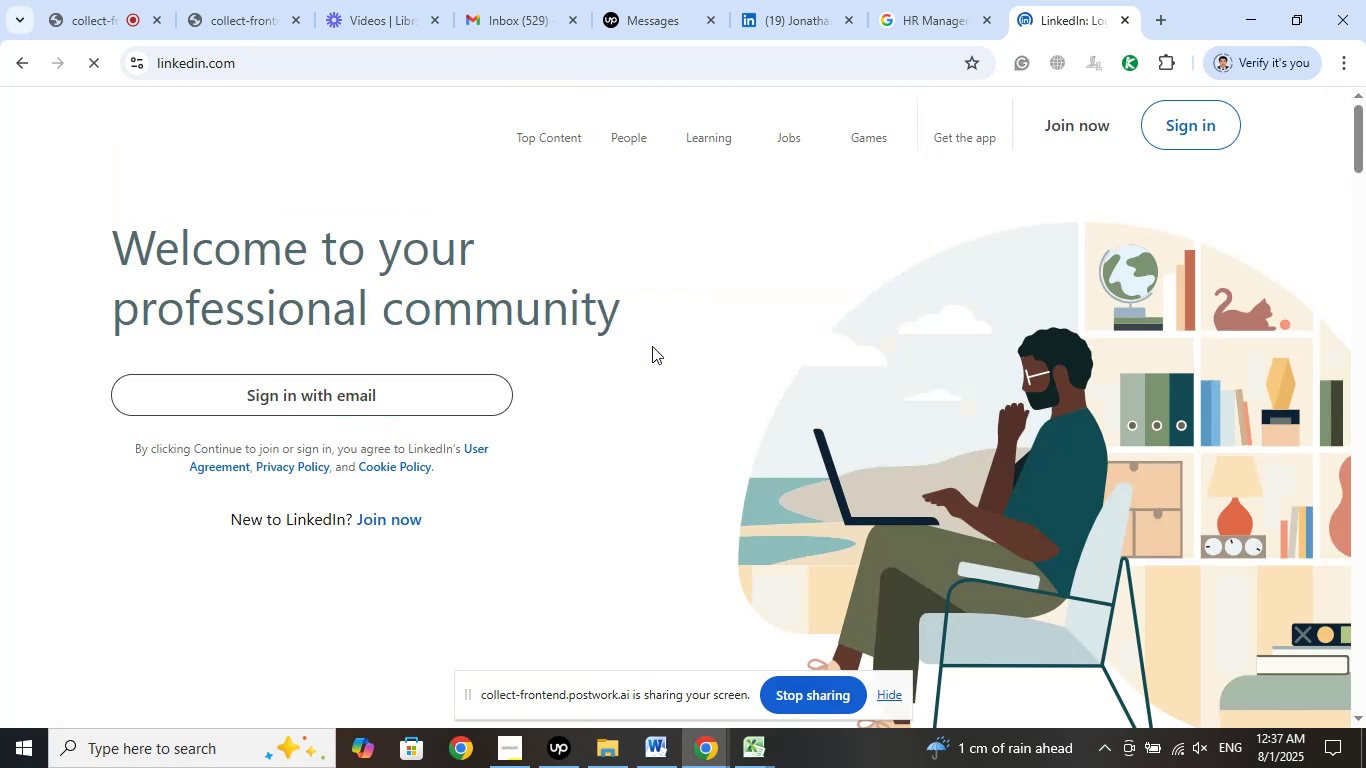 
left_click([834, 0])
 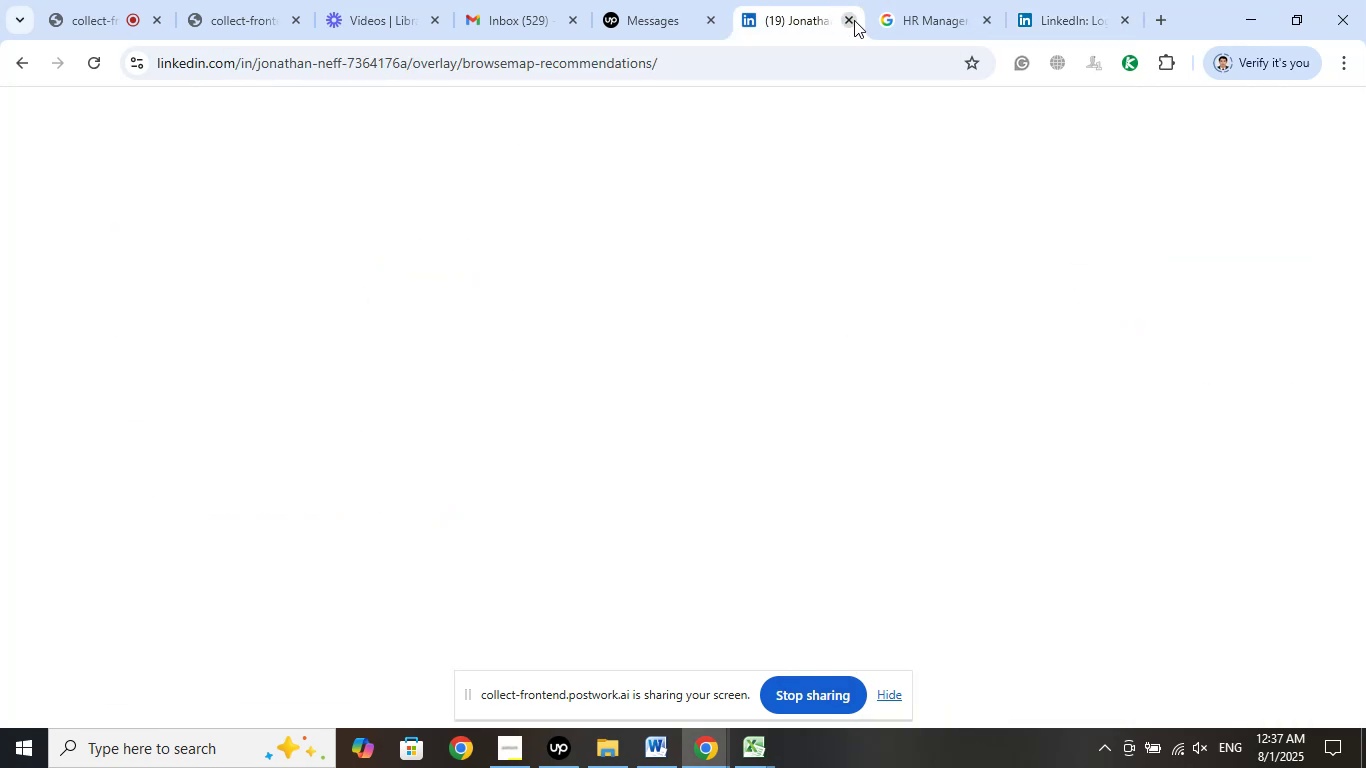 
left_click([854, 20])
 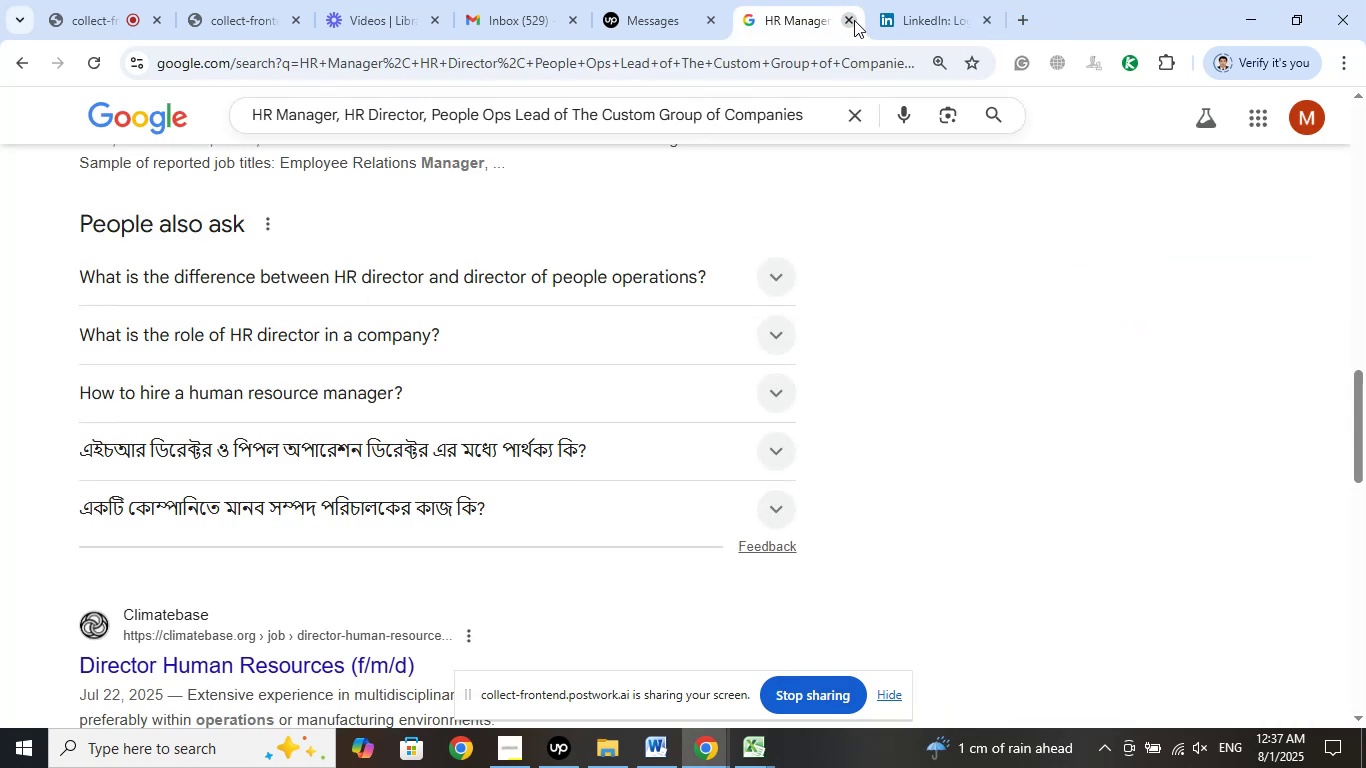 
left_click([854, 20])
 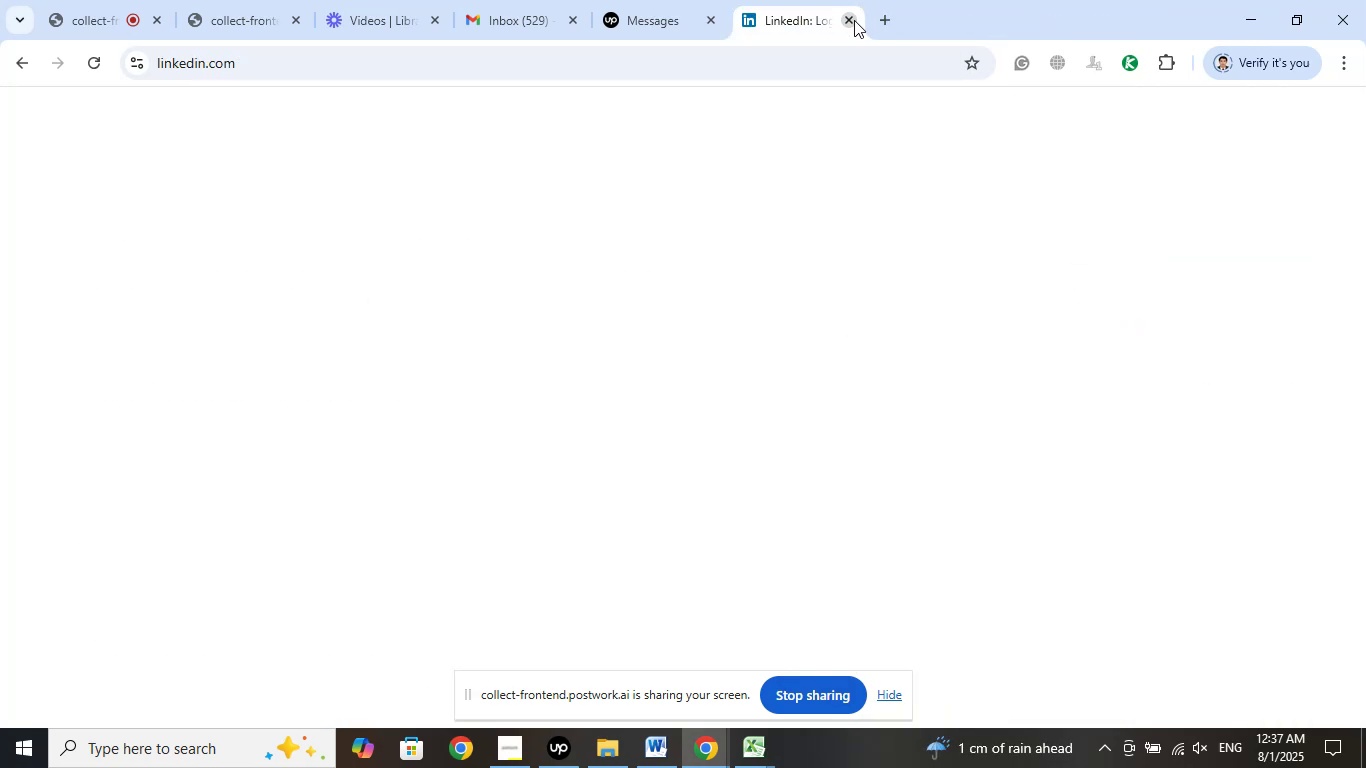 
left_click([854, 20])
 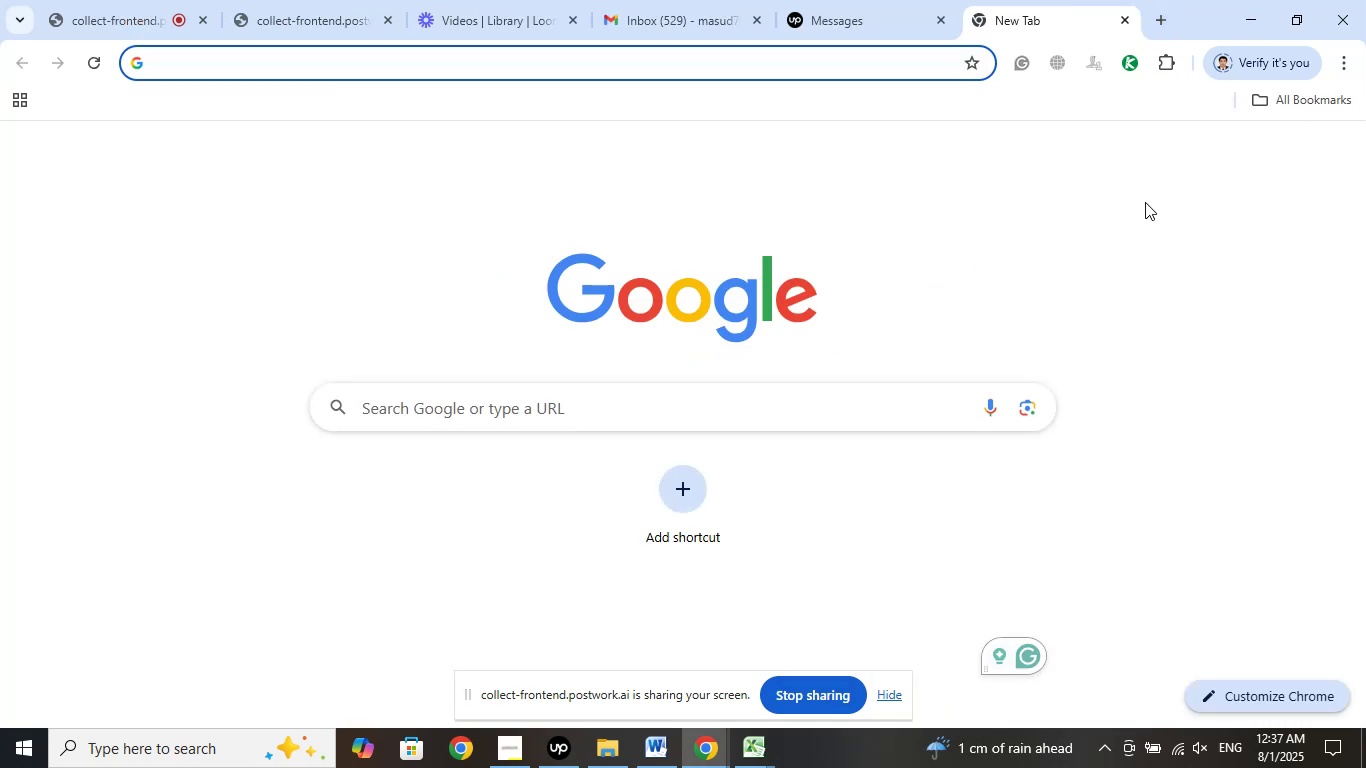 
wait(6.11)
 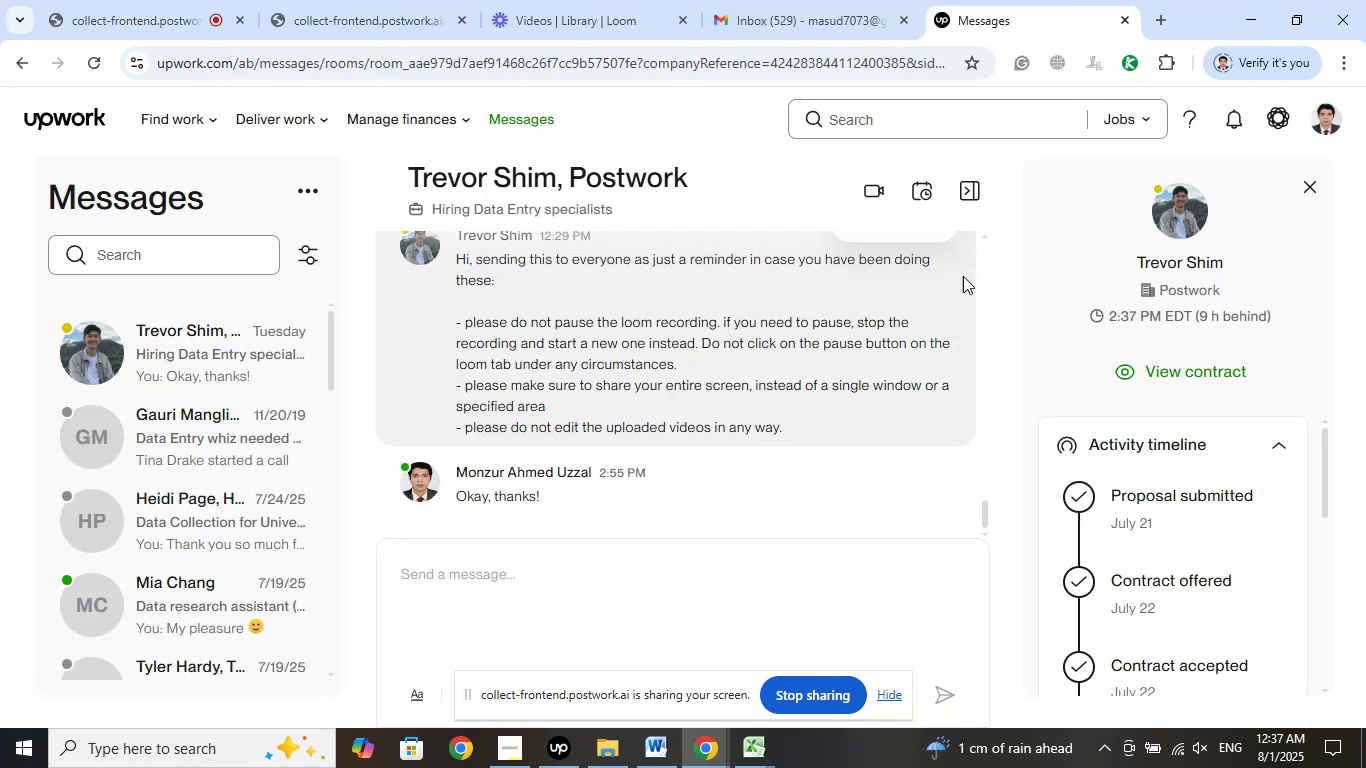 
left_click([135, 0])
 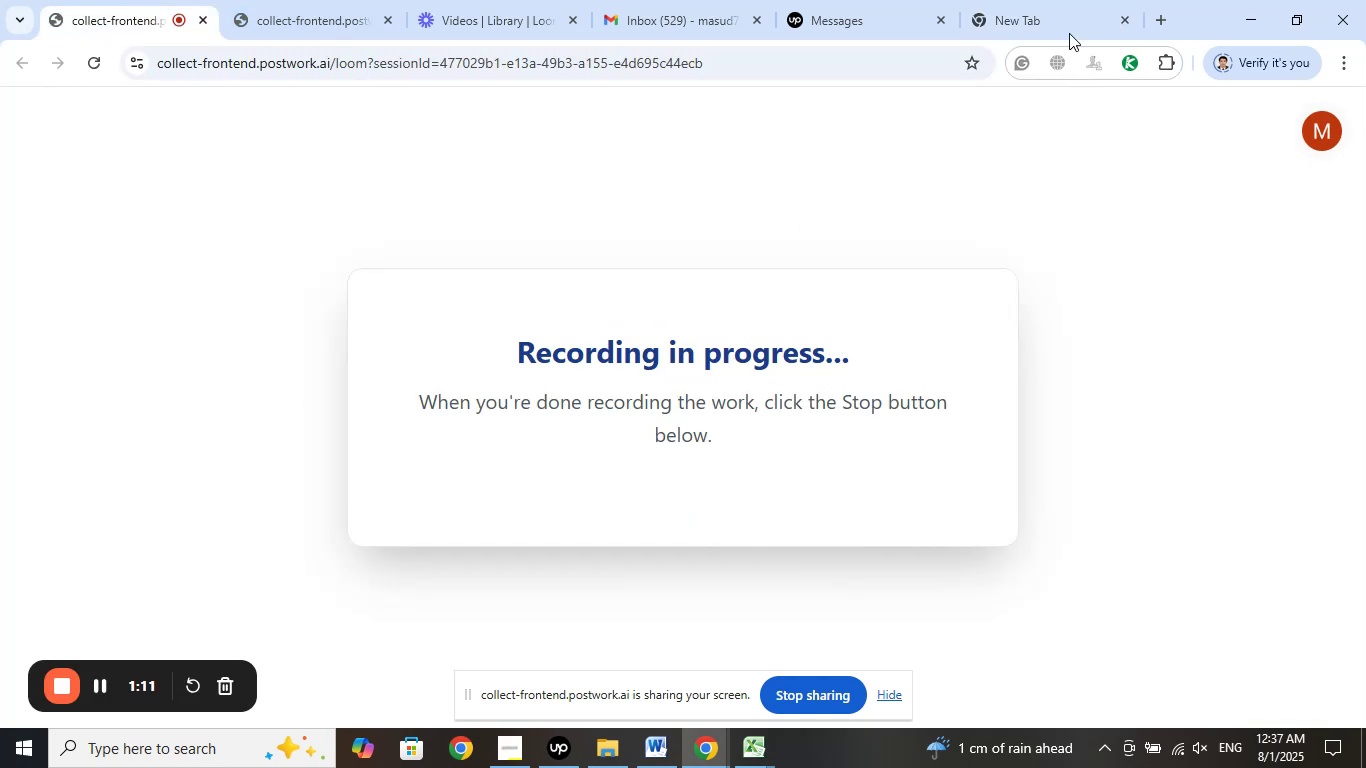 
left_click([1054, 0])
 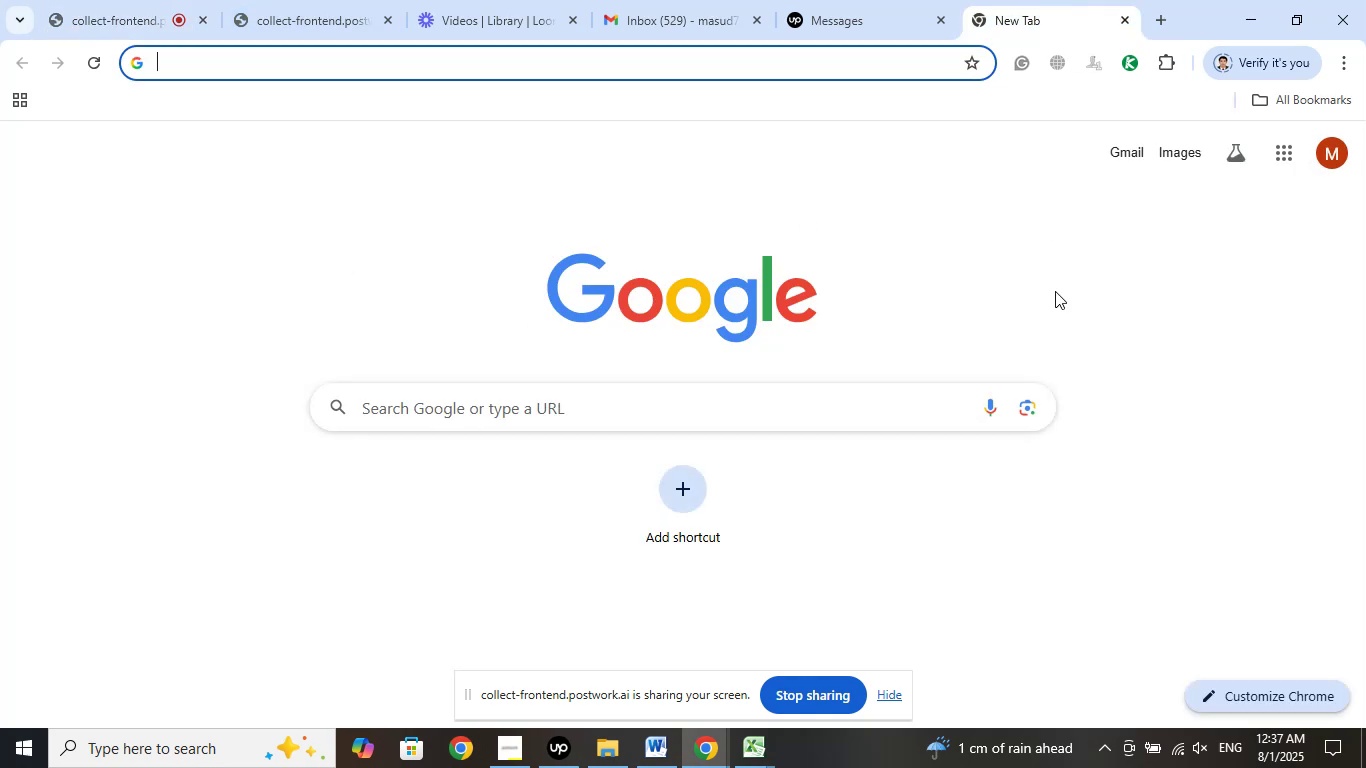 
type(lin)
 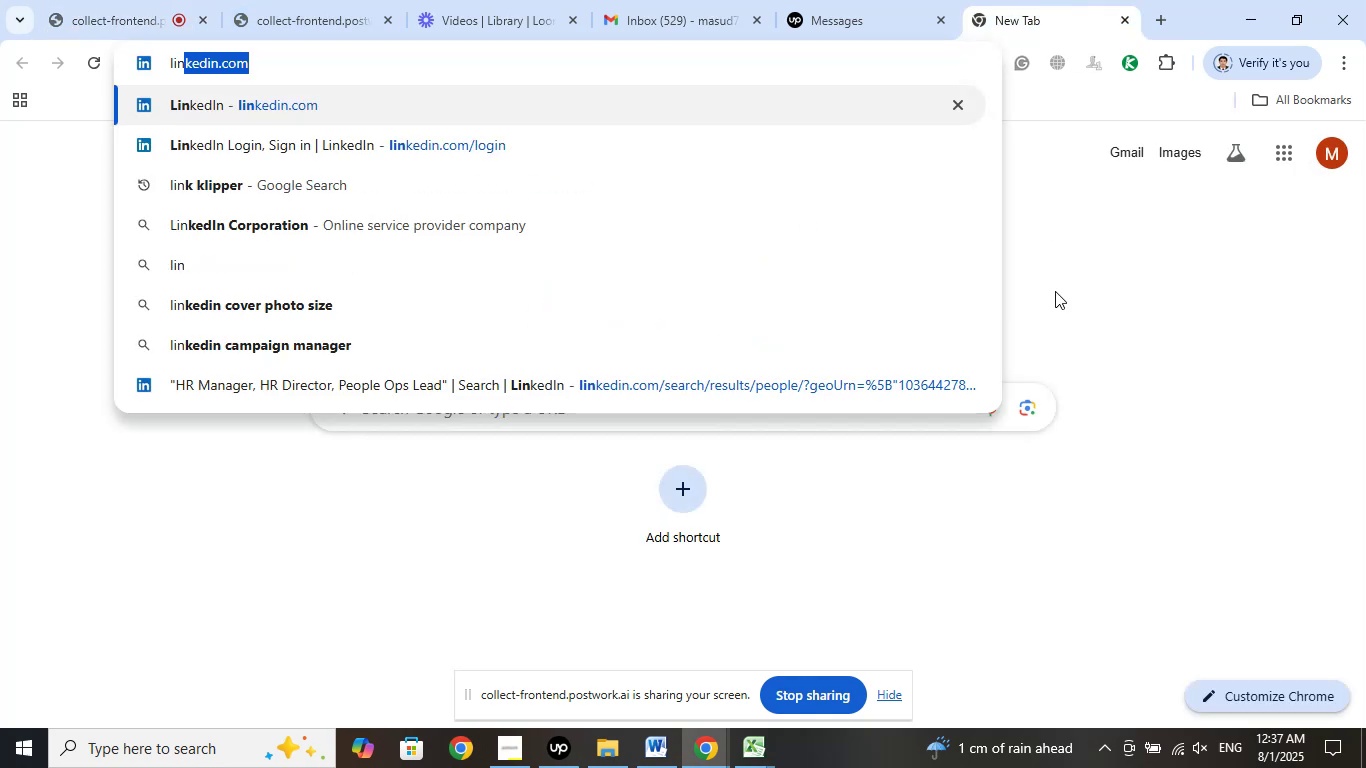 
key(ArrowRight)
 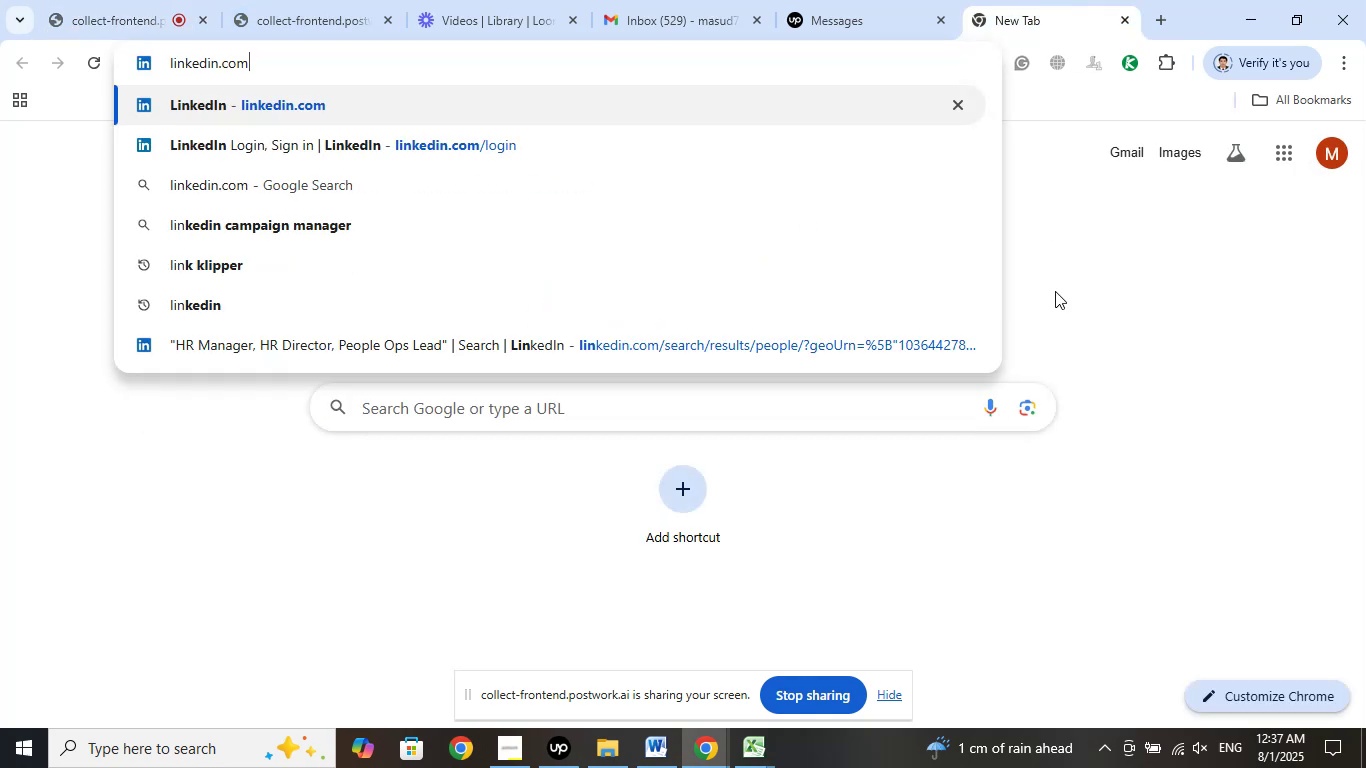 
key(Enter)
 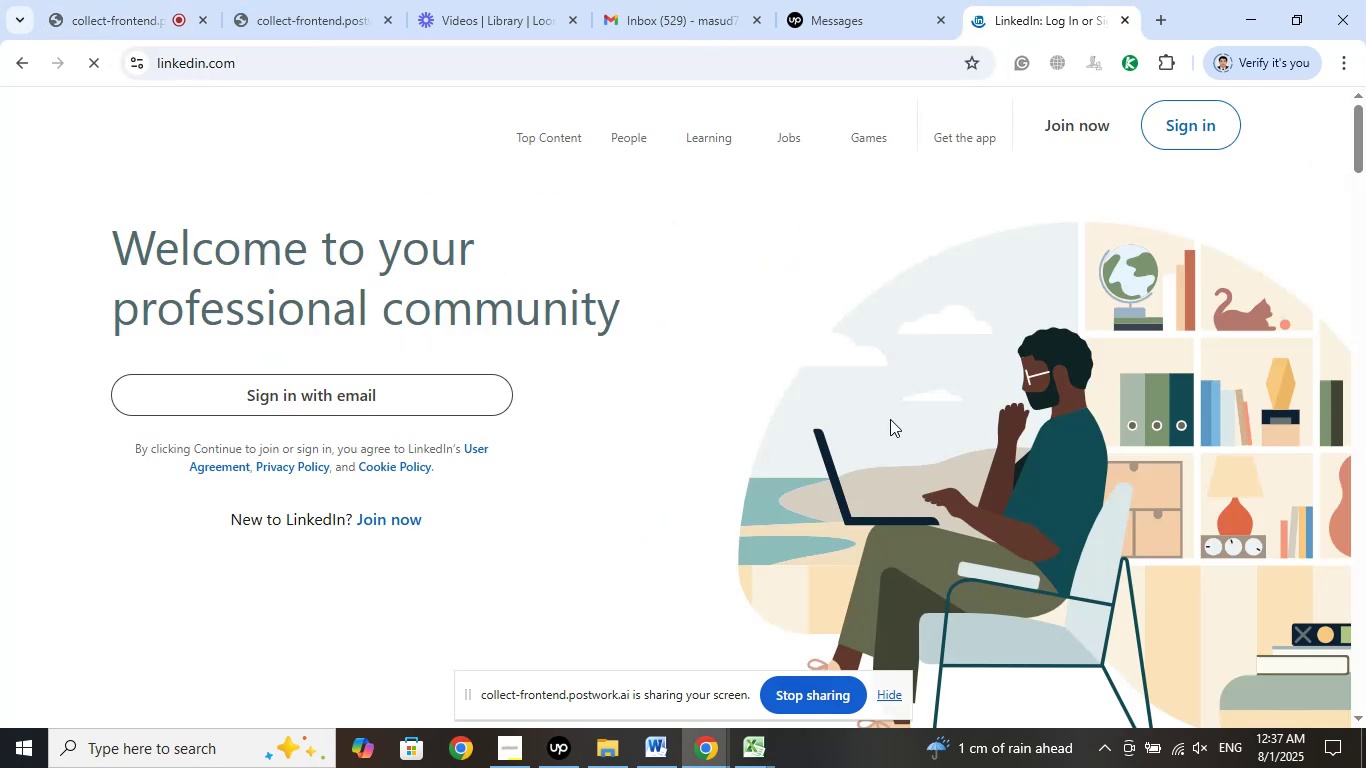 
left_click([1201, 130])
 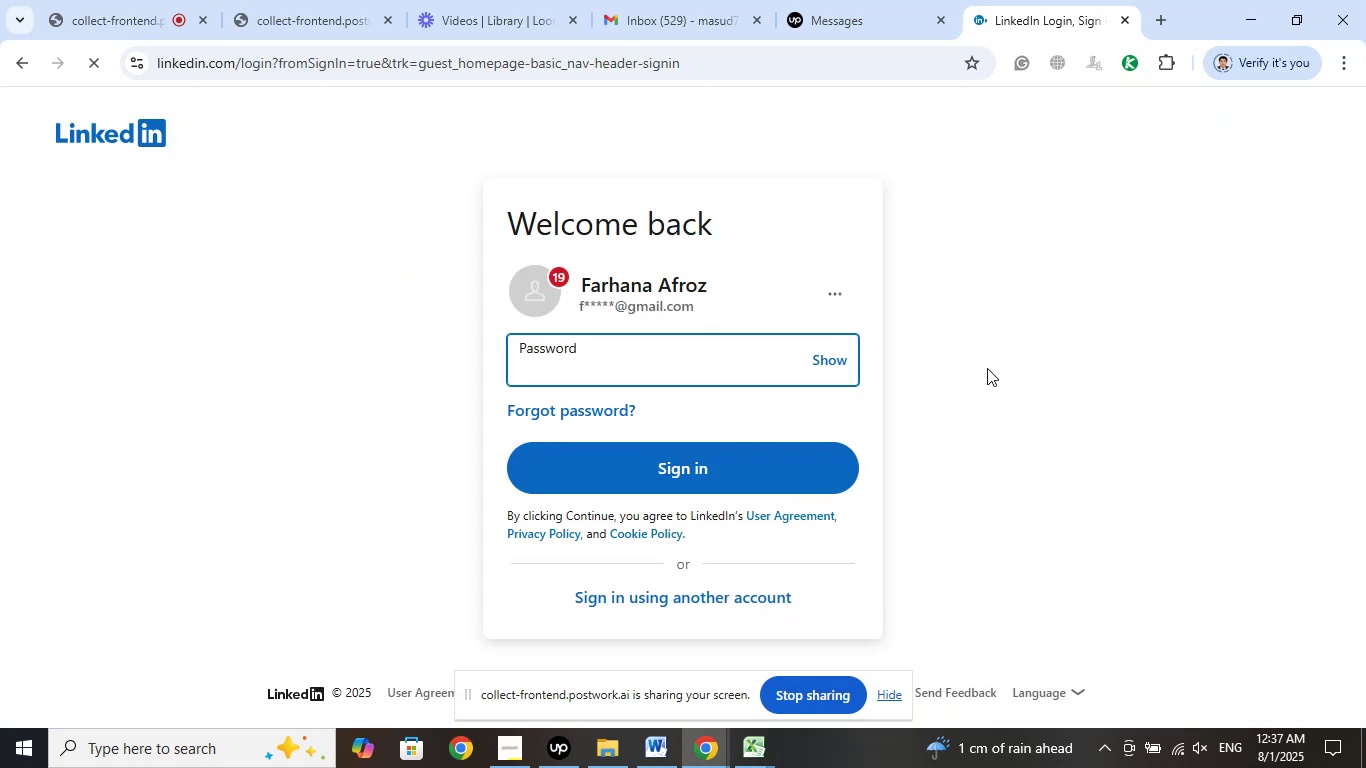 
key(Numpad0)
 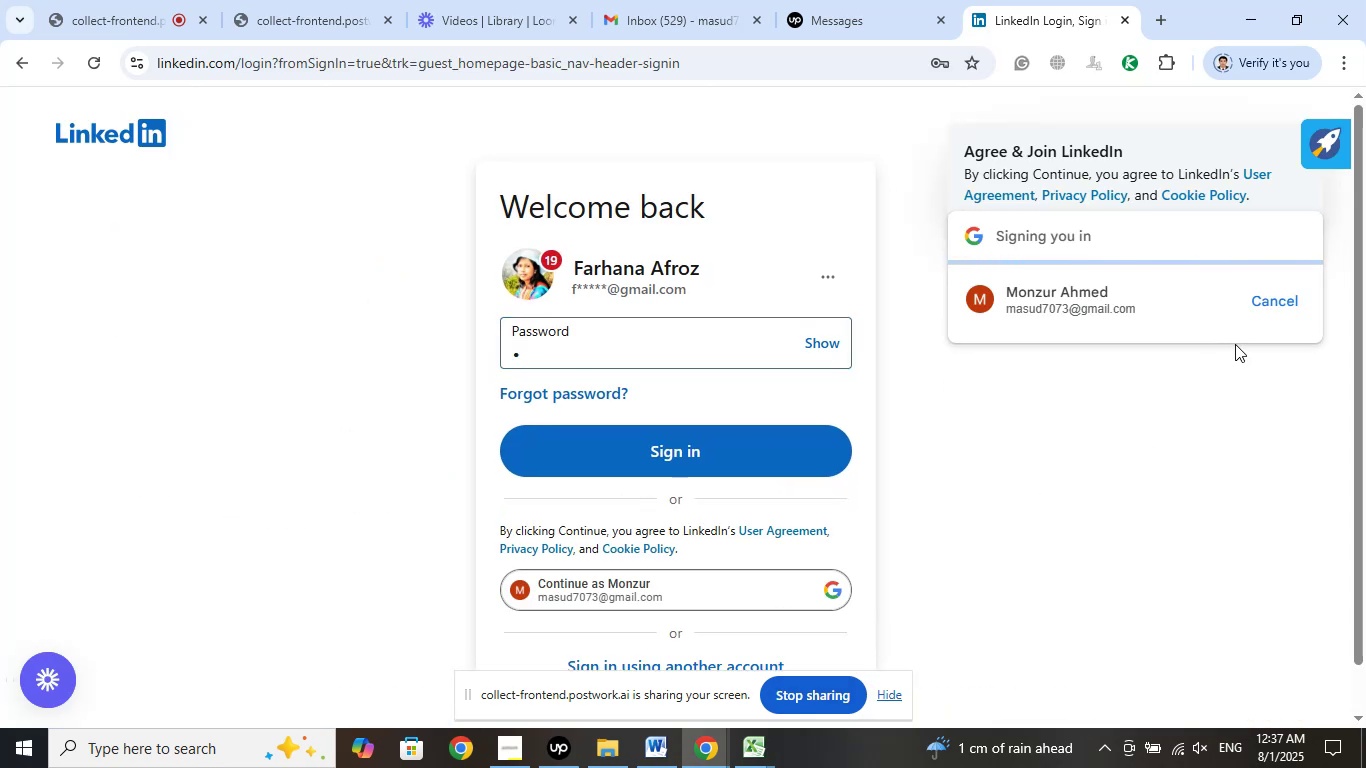 
left_click([1262, 299])
 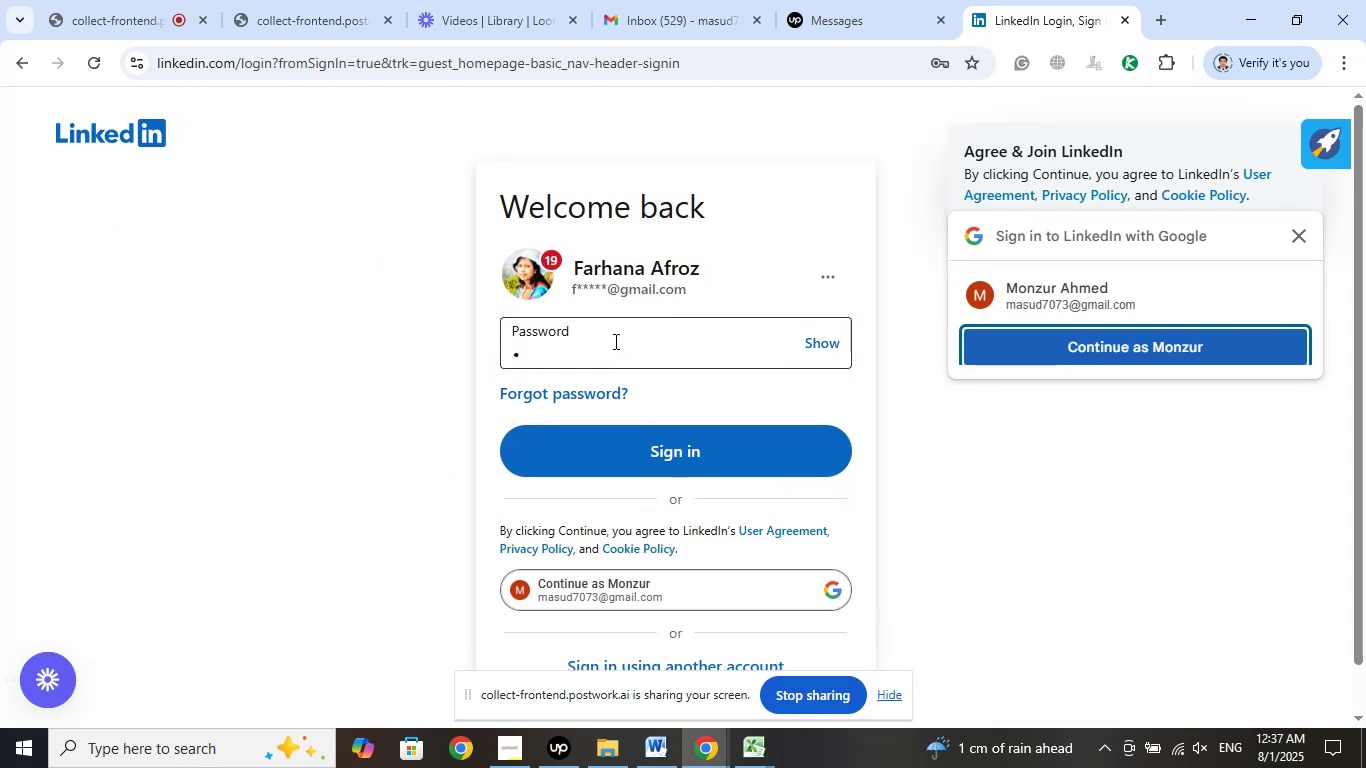 
left_click([614, 341])
 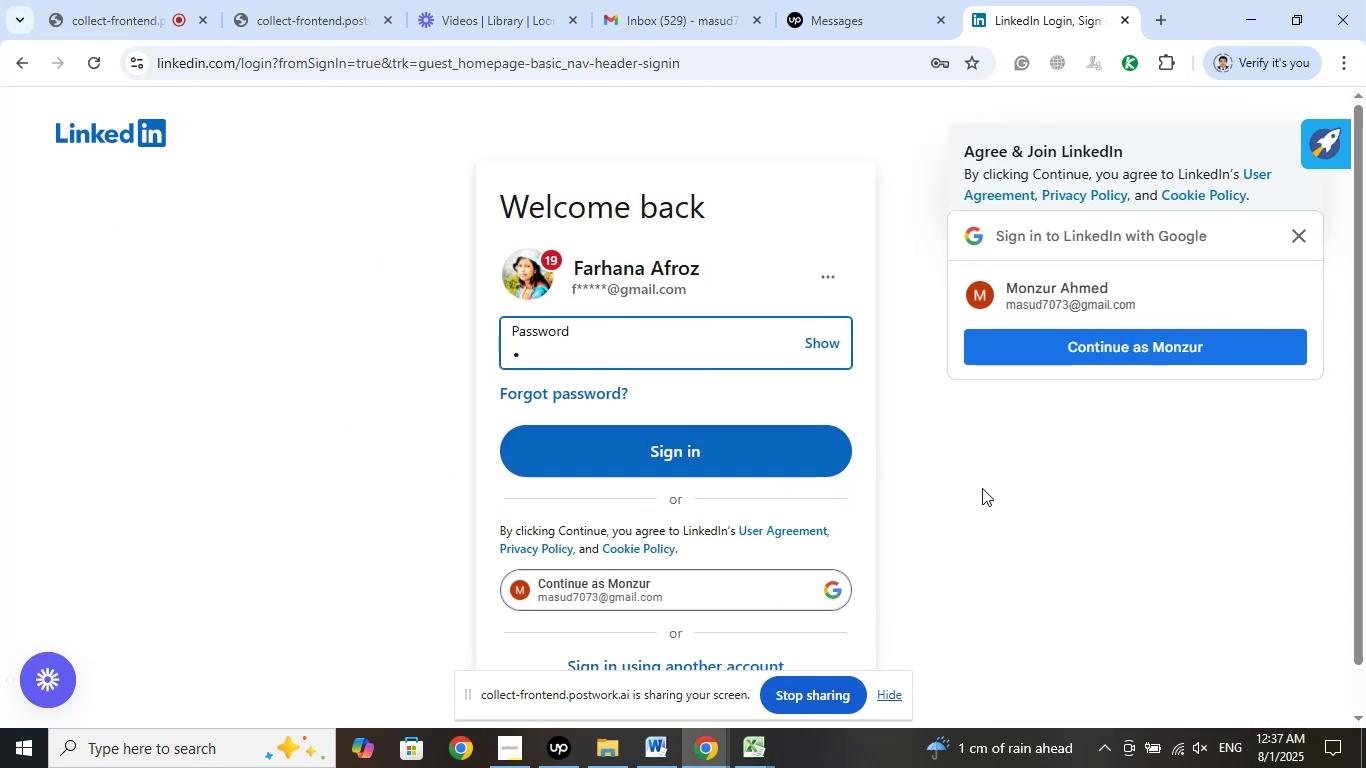 
key(Backspace)
 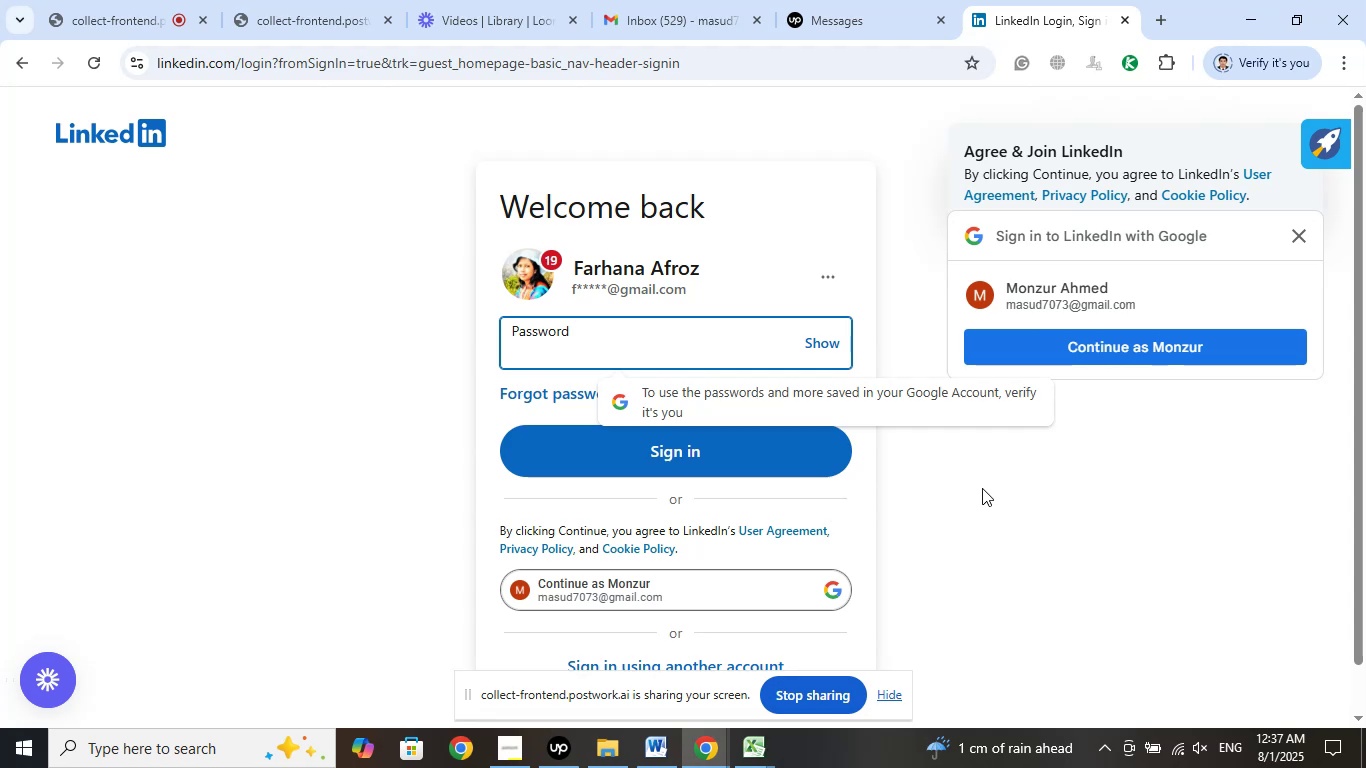 
key(Numpad0)
 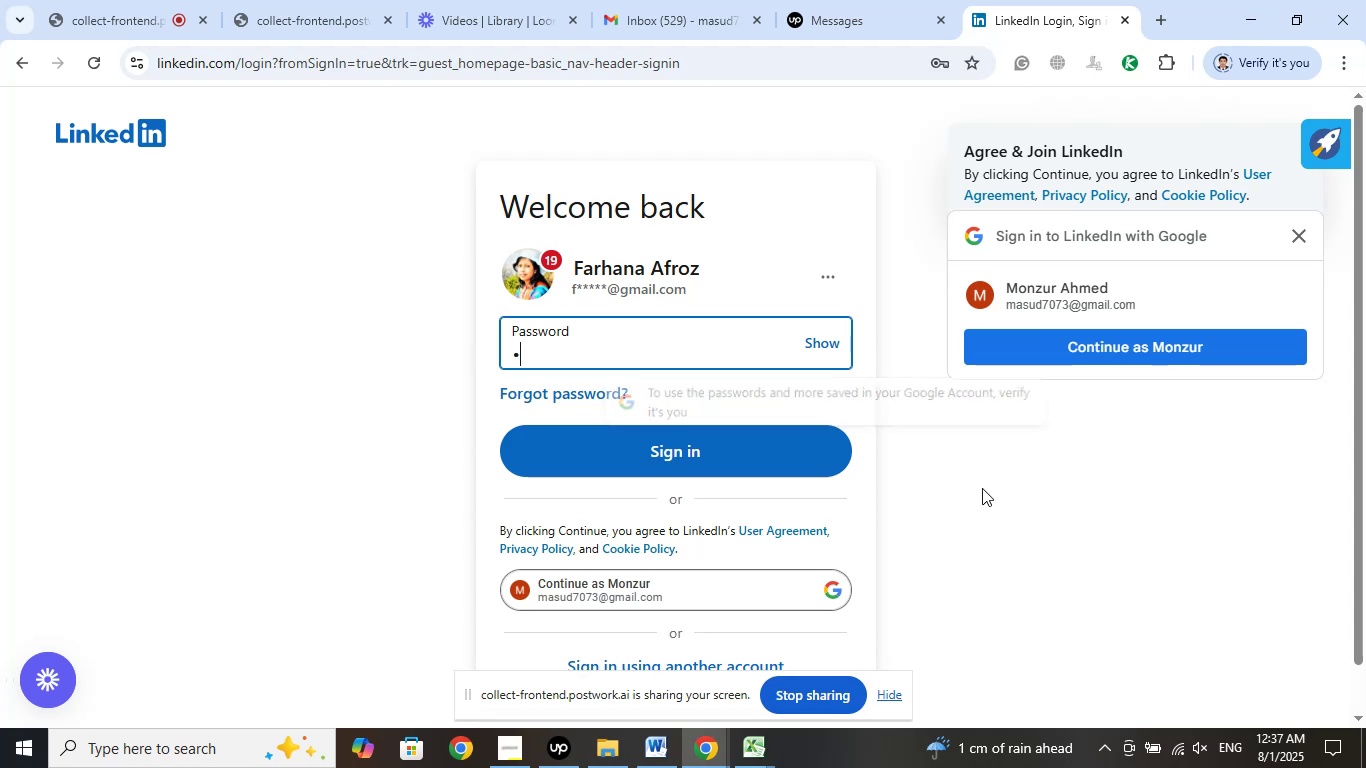 
key(Numpad1)
 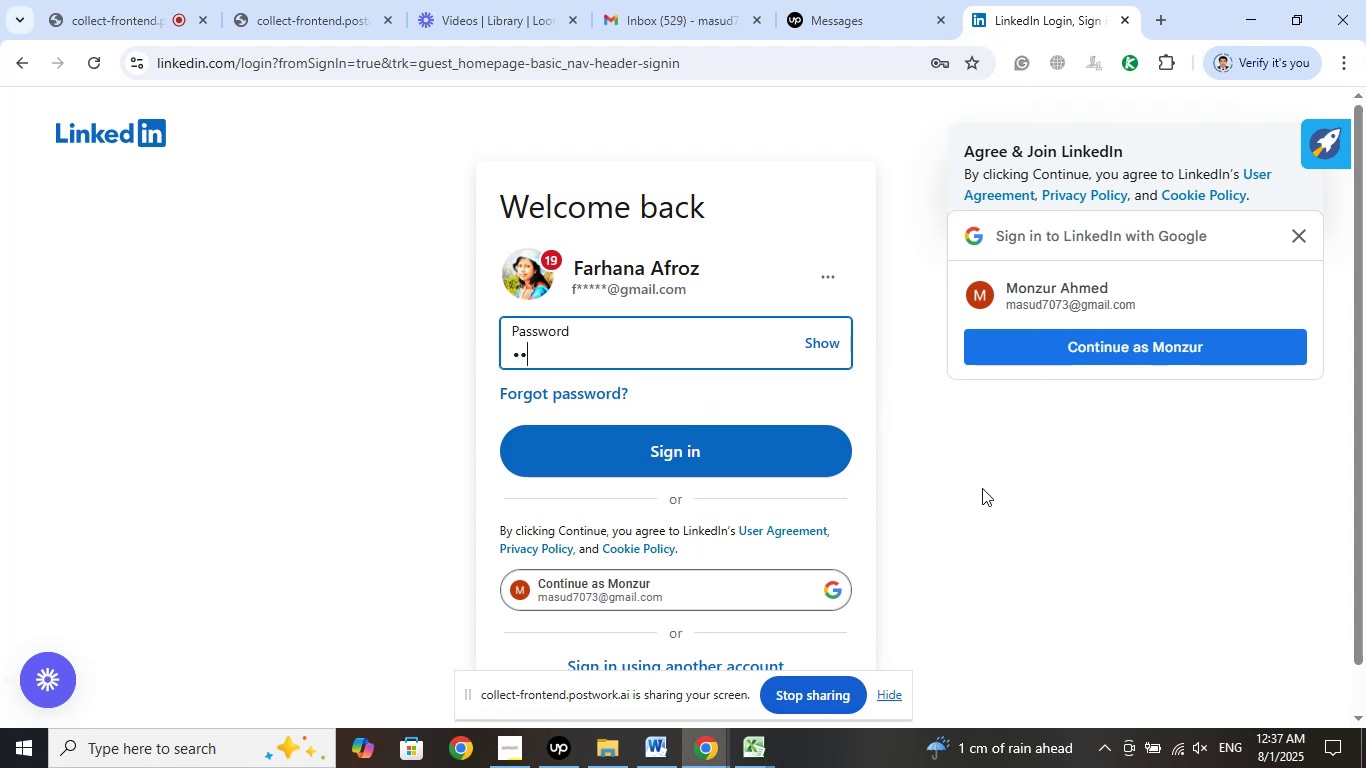 
key(Numpad9)
 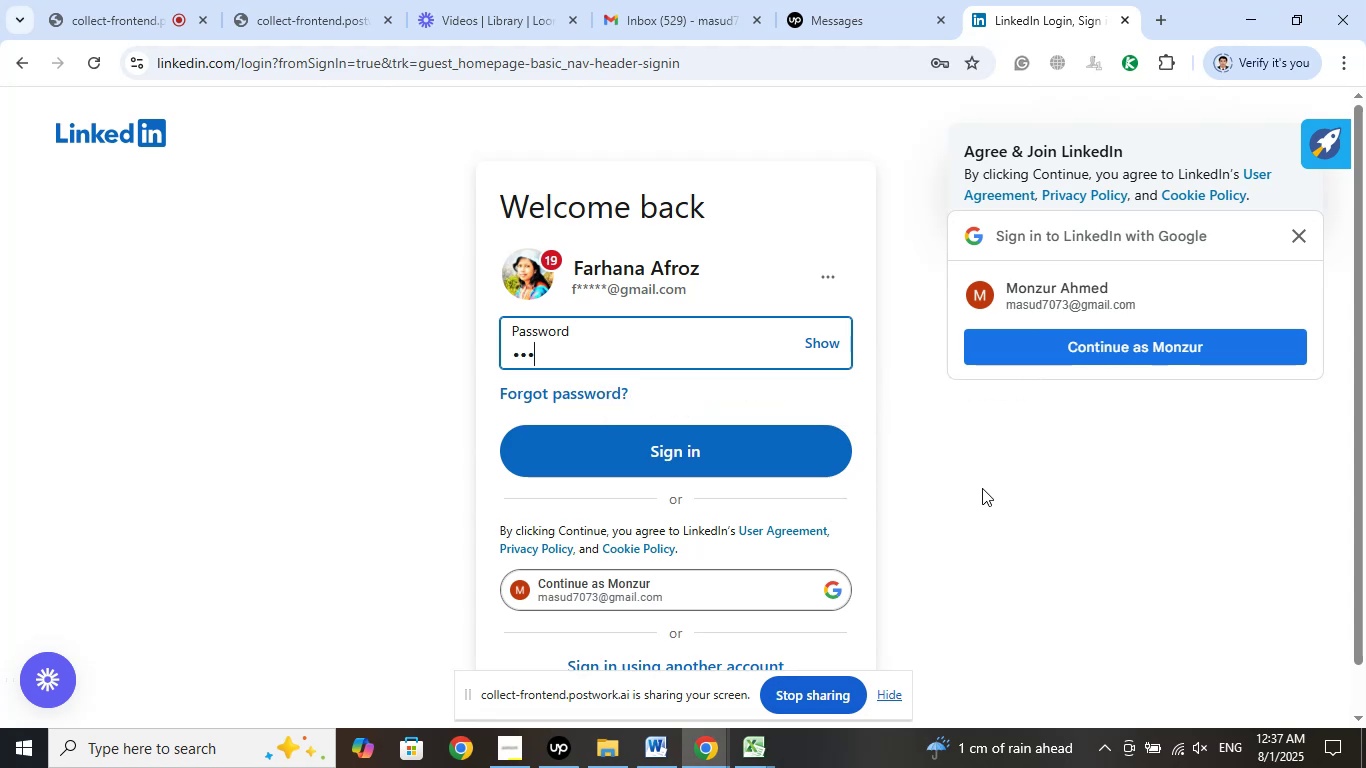 
key(Numpad1)
 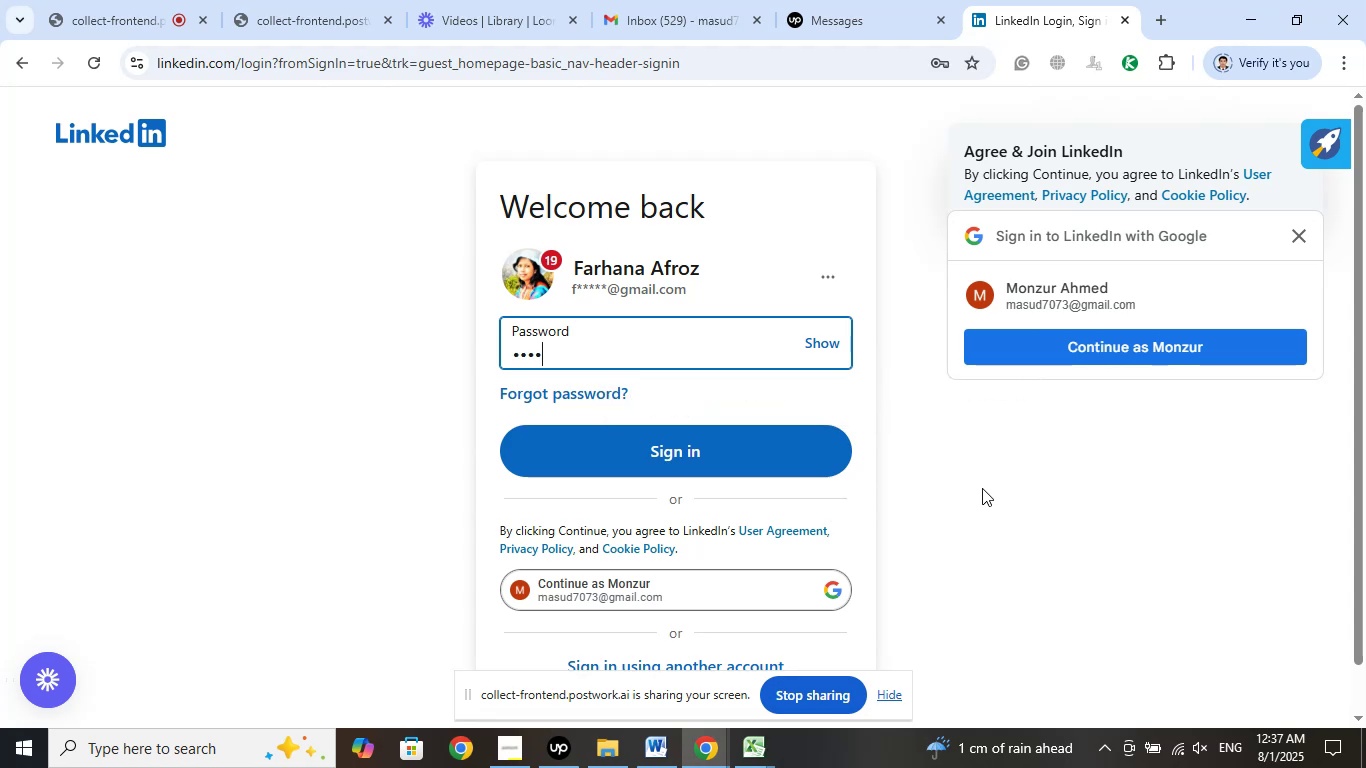 
key(Numpad1)
 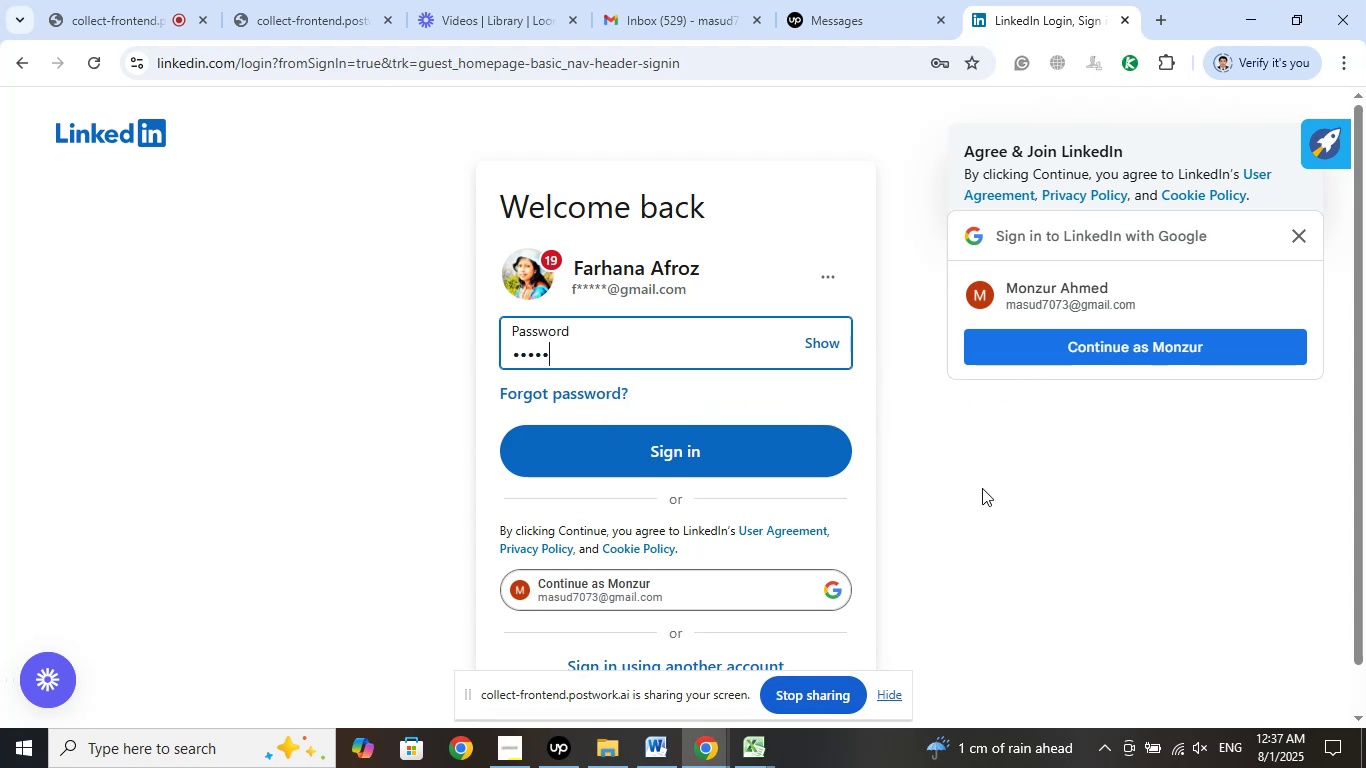 
key(Numpad7)
 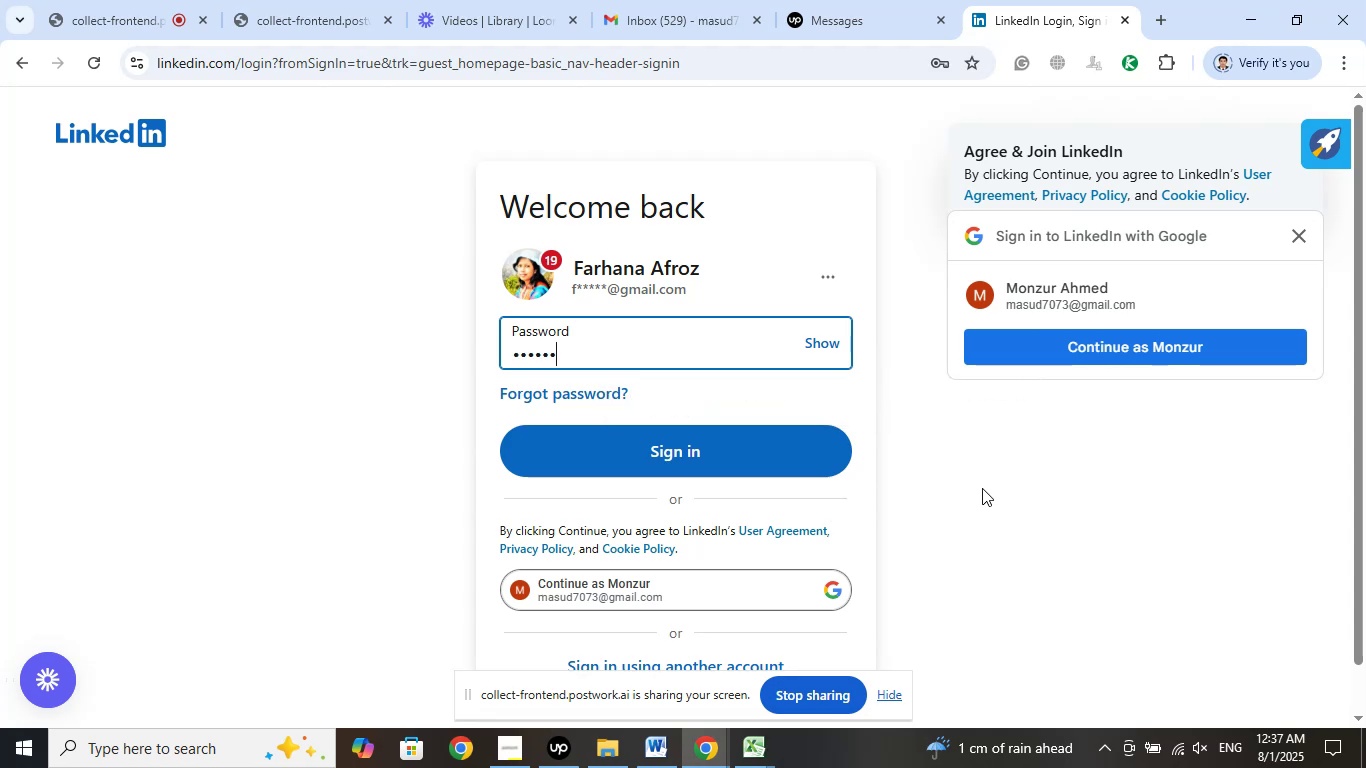 
key(Numpad5)
 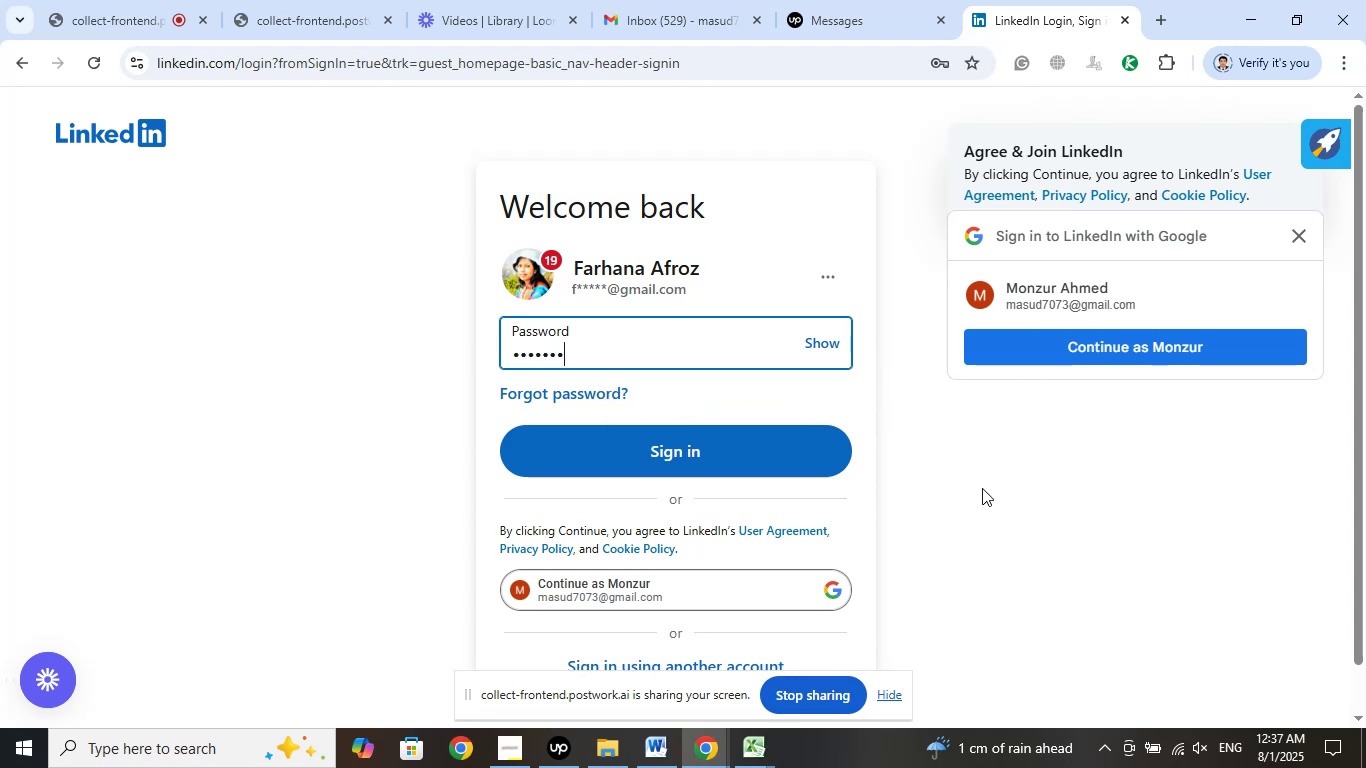 
key(Numpad4)
 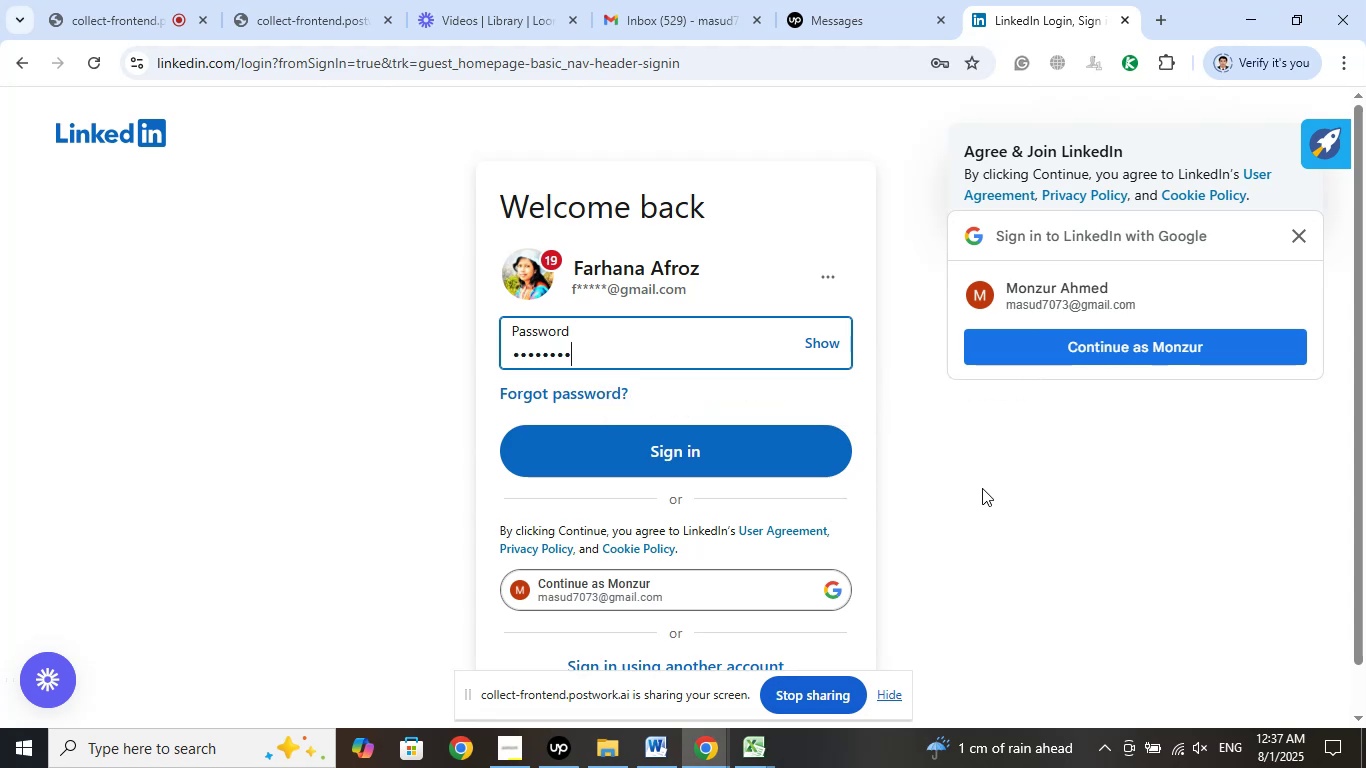 
key(Numpad9)
 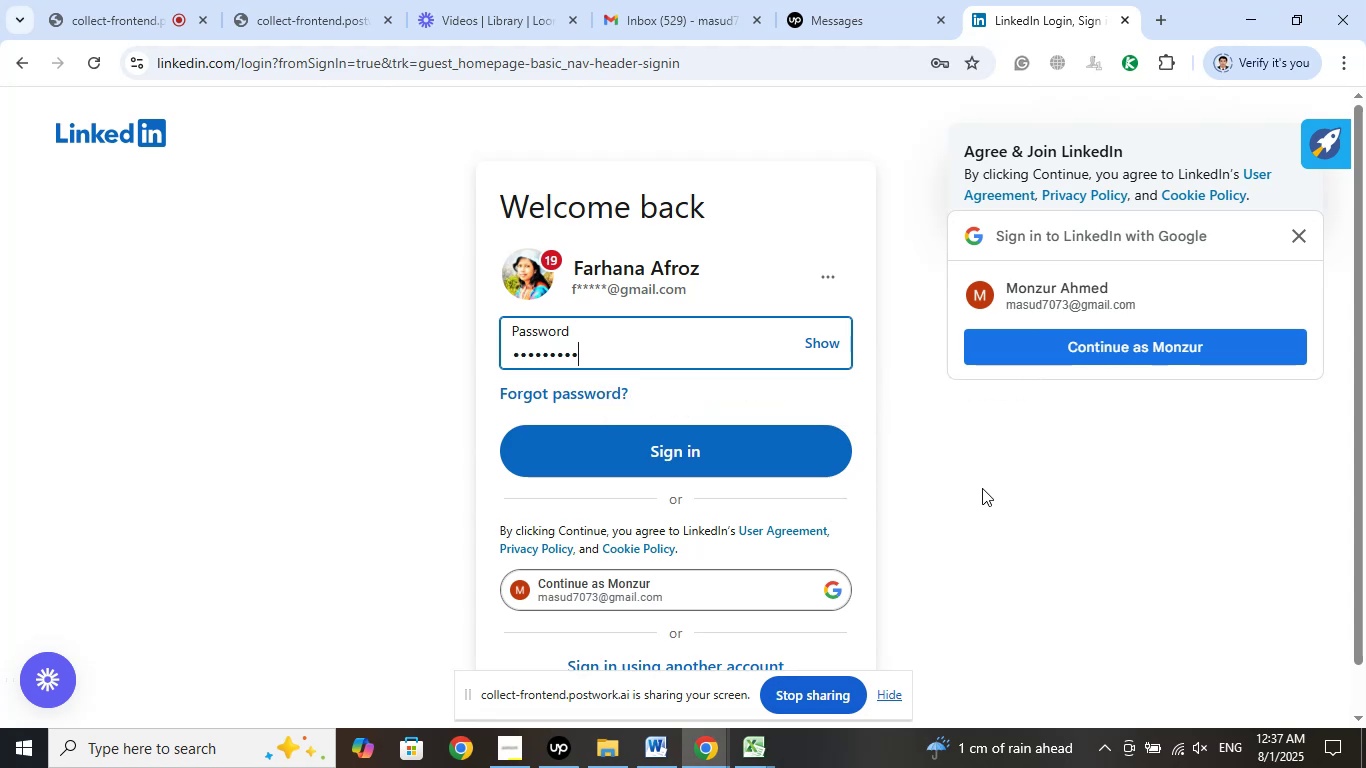 
key(Numpad0)
 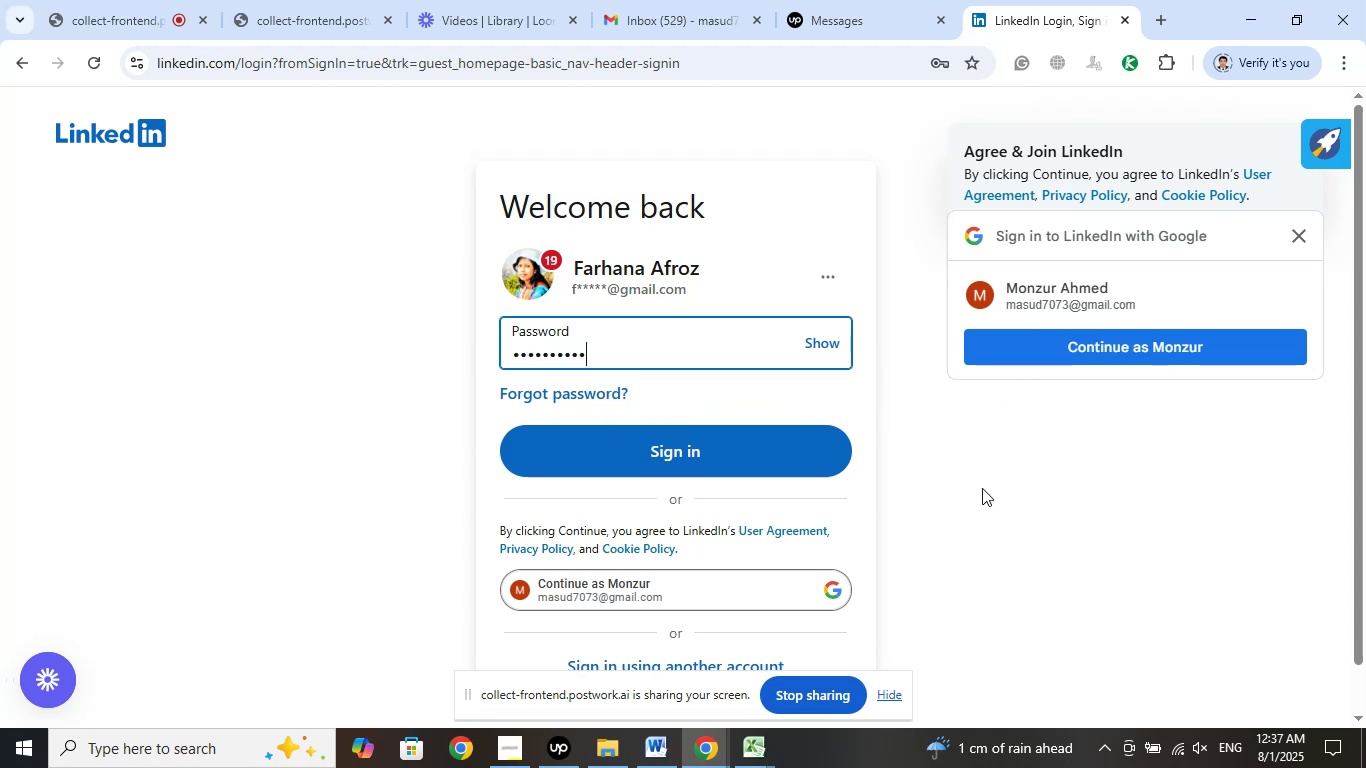 
key(Numpad9)
 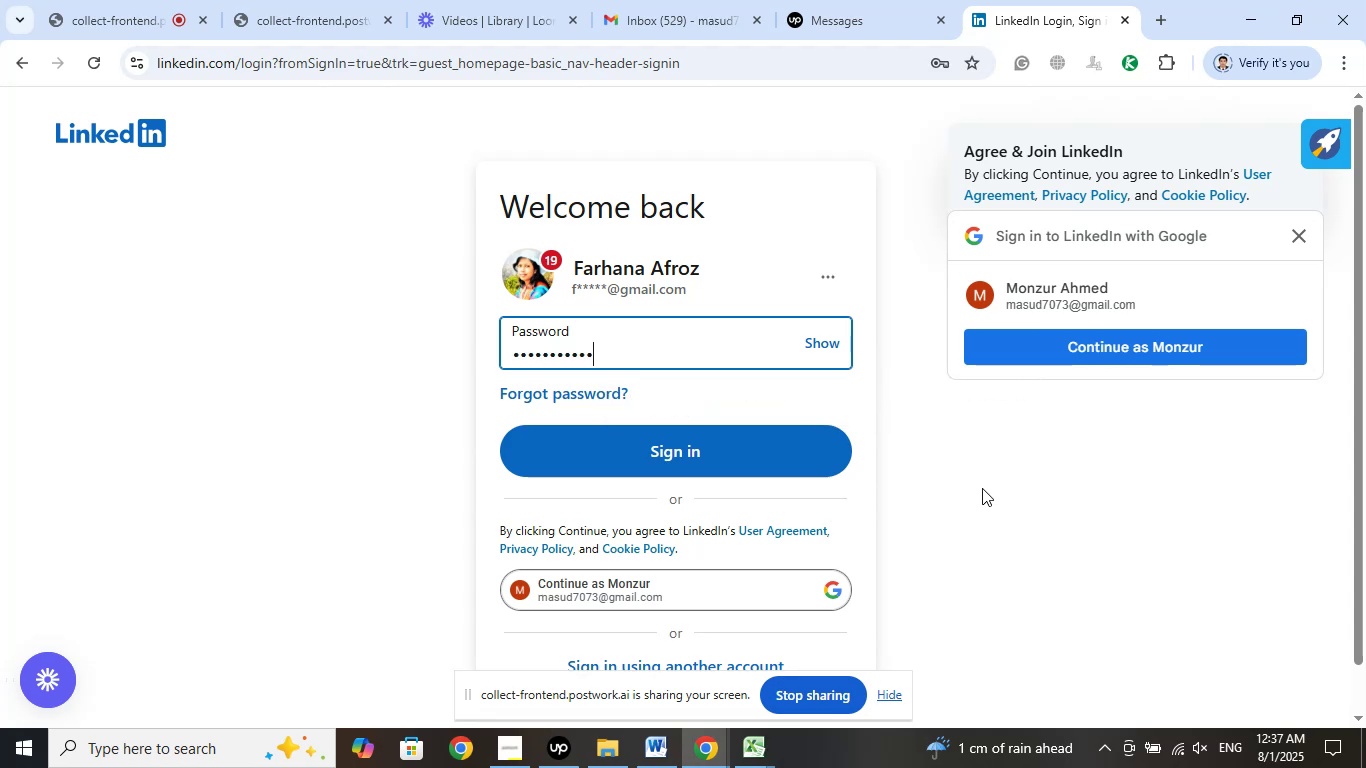 
key(Numpad9)
 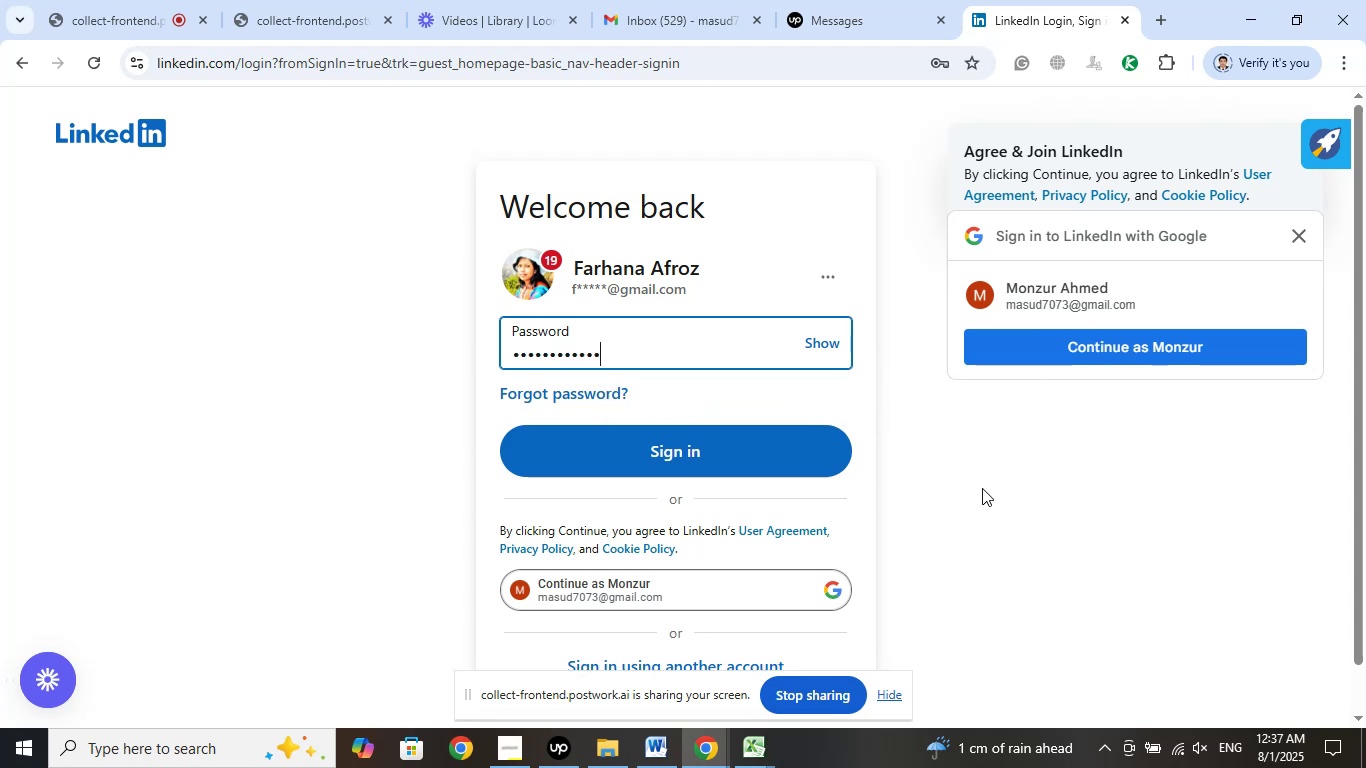 
key(Enter)
 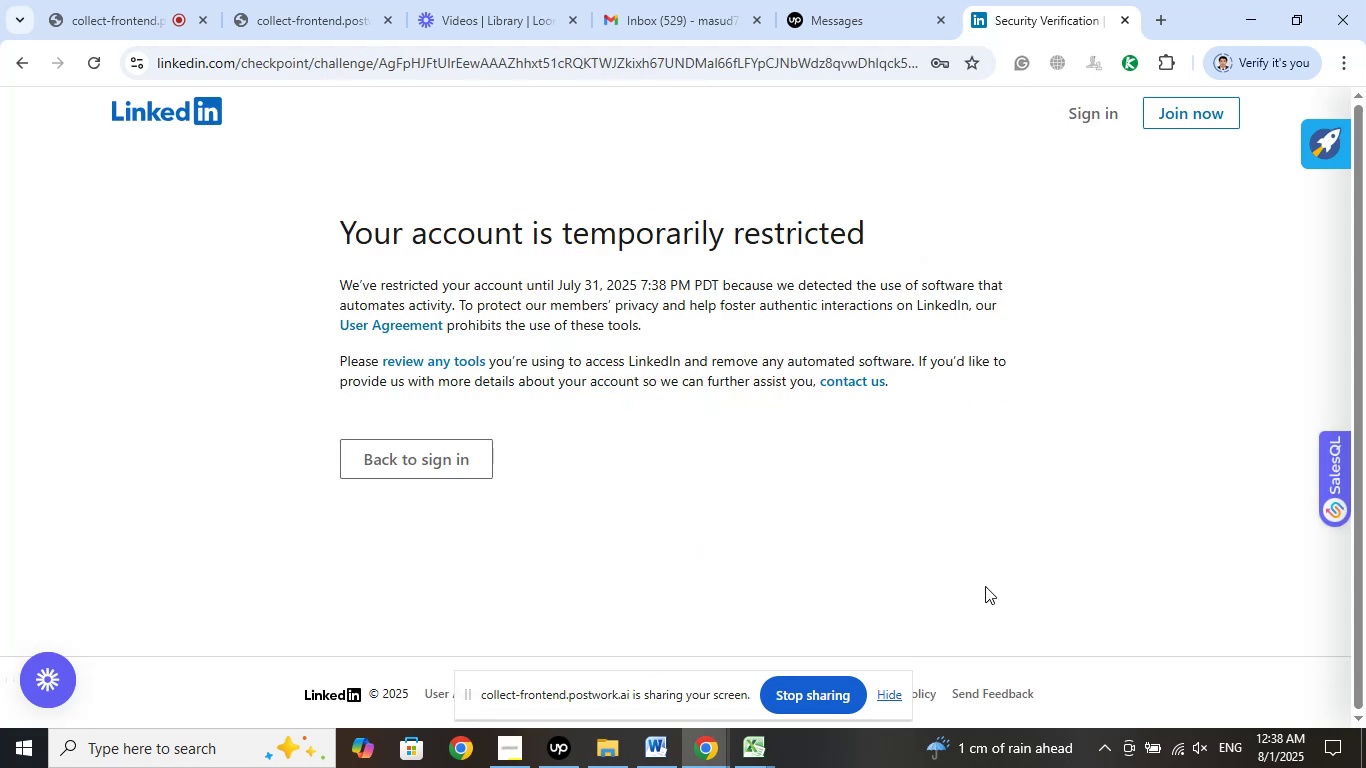 
wait(9.07)
 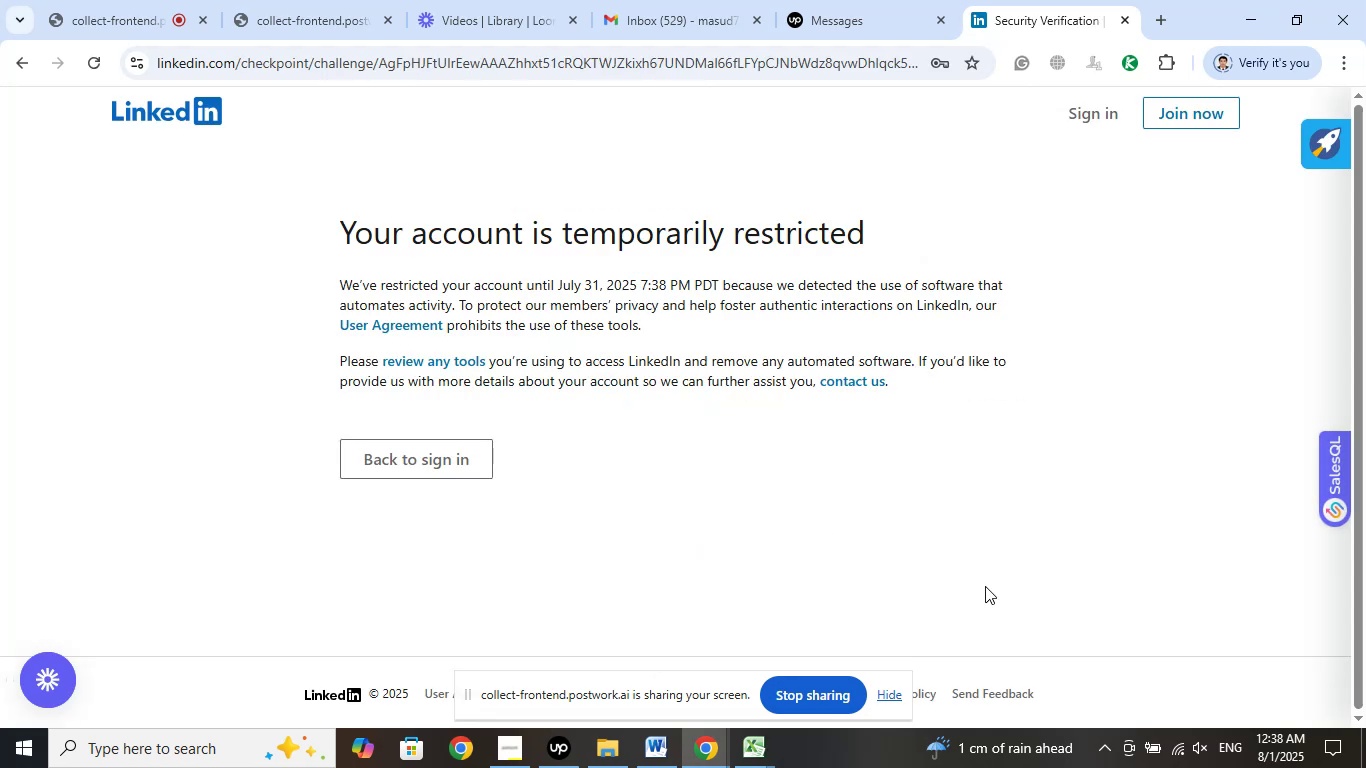 
type(pdt)
 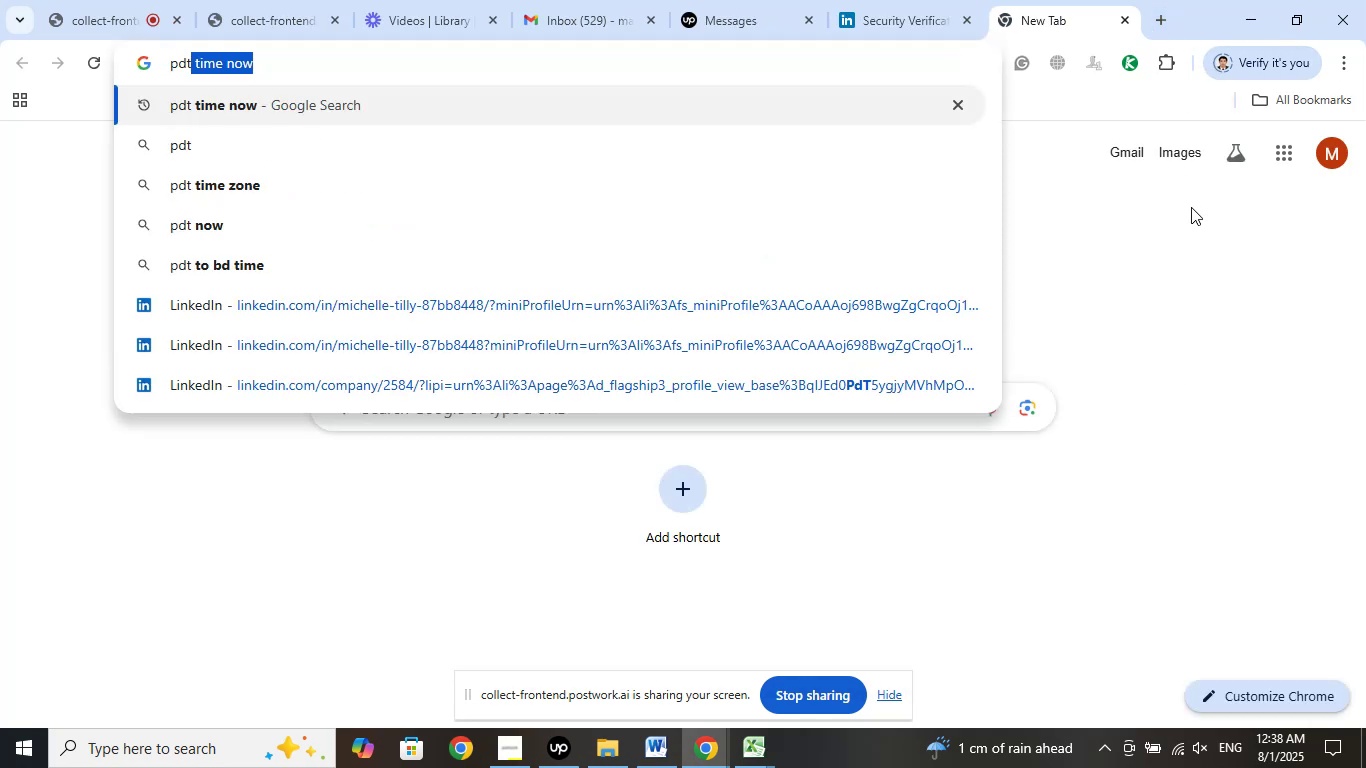 
key(ArrowRight)
 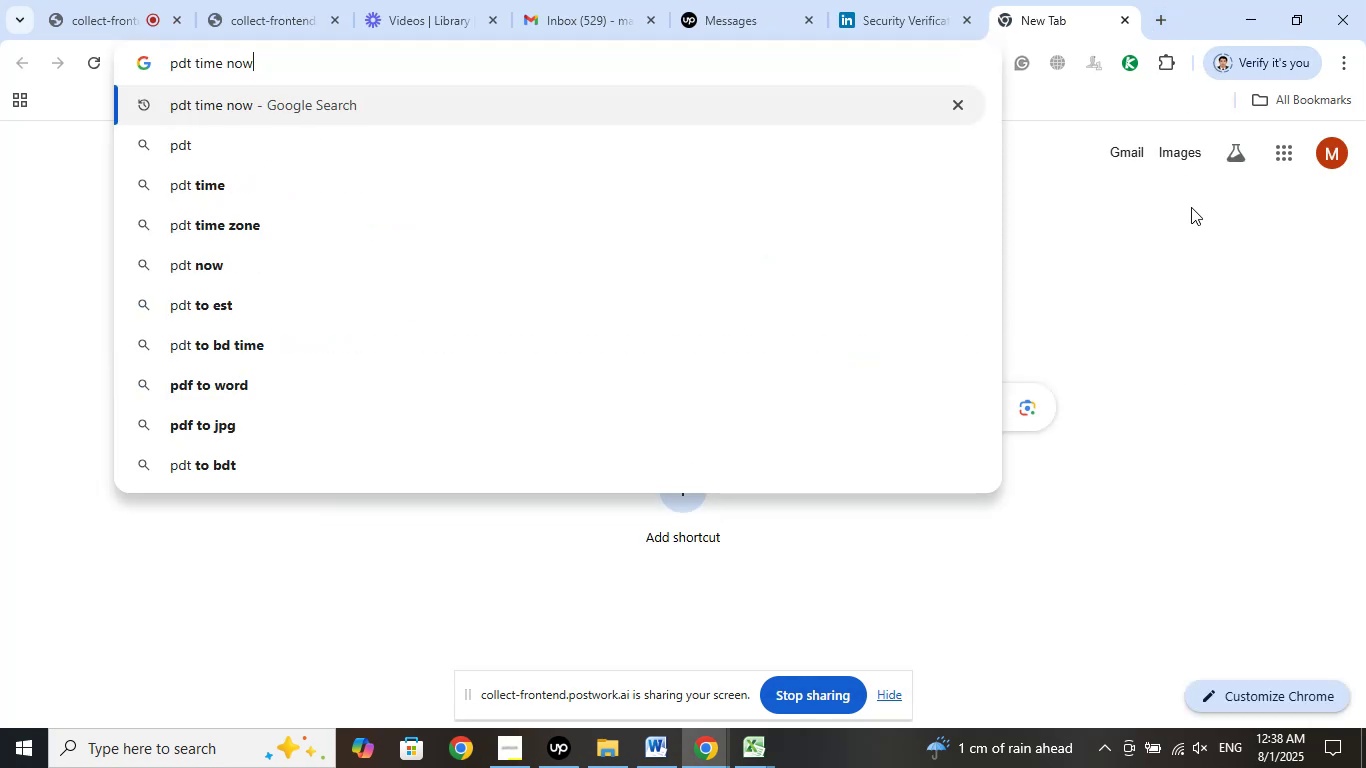 
key(Enter)
 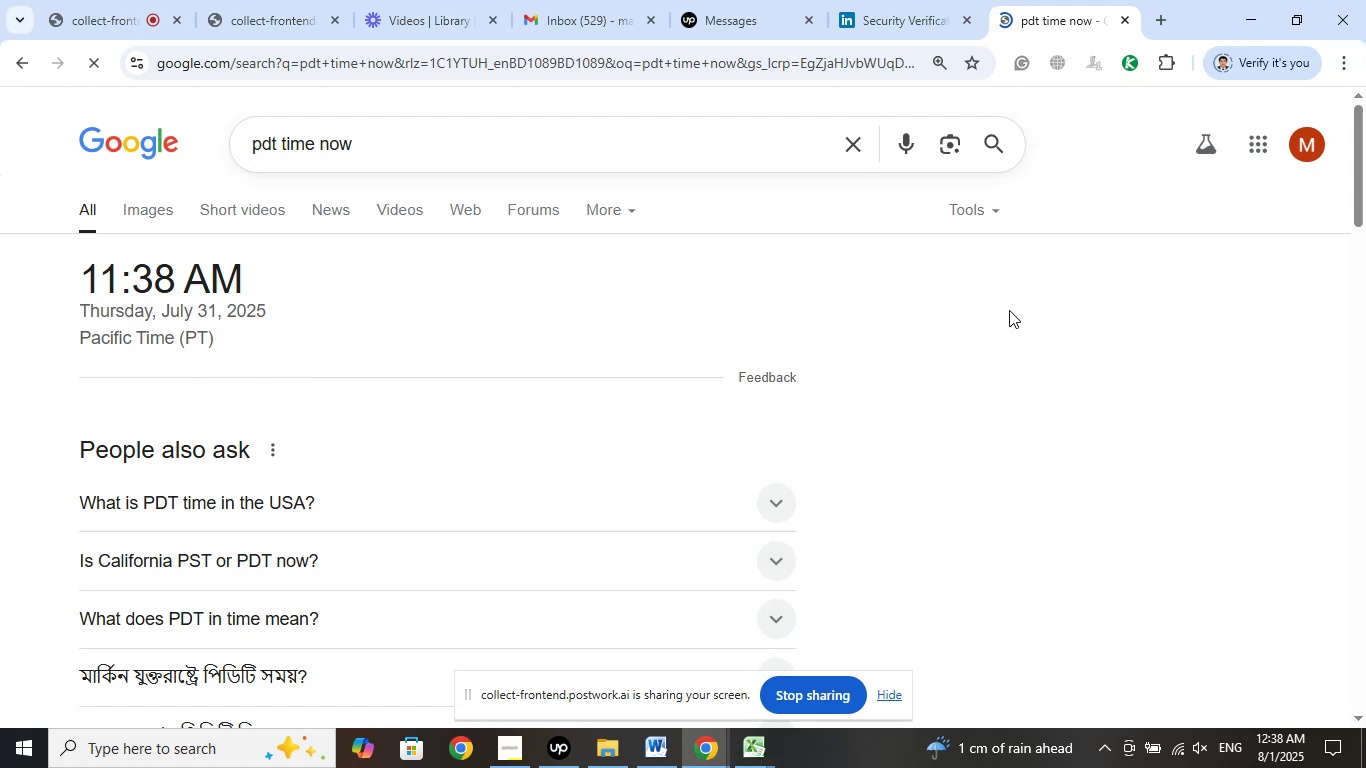 
wait(13.64)
 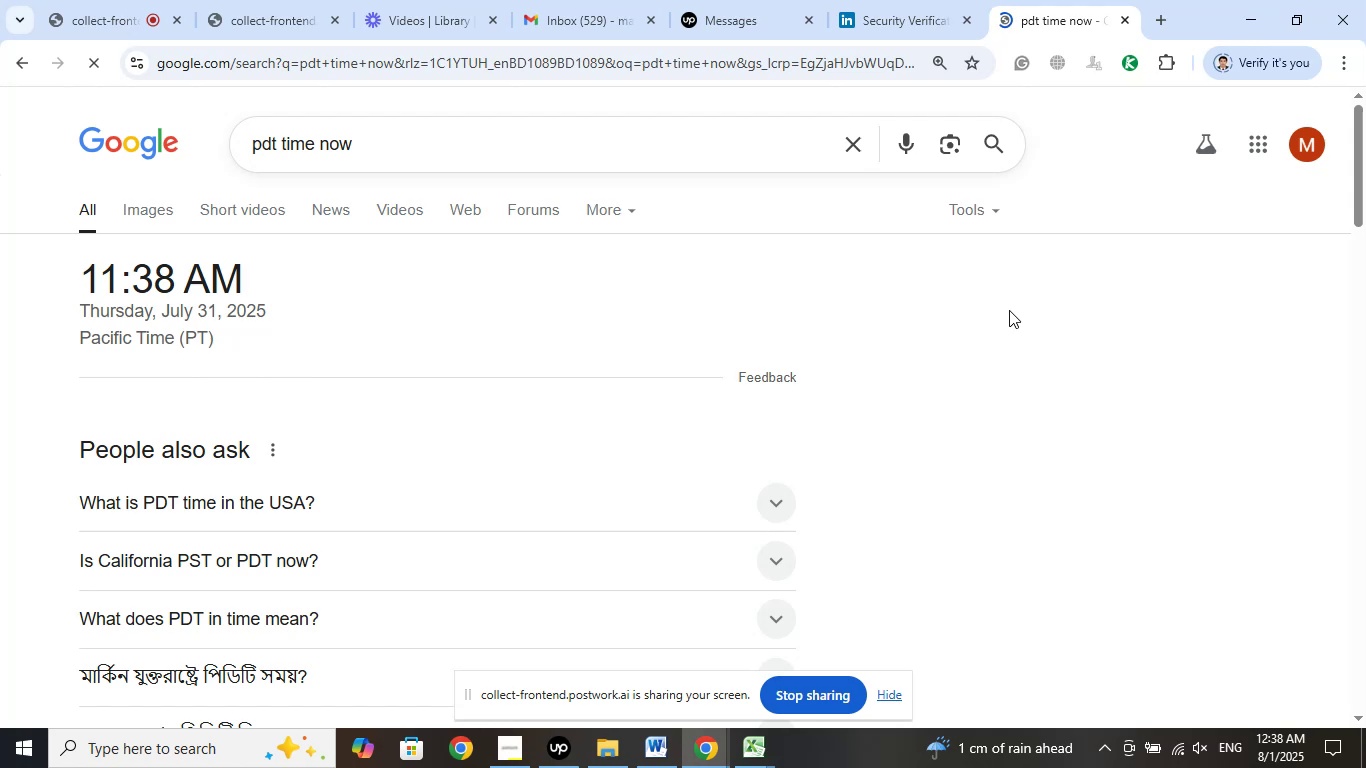 
left_click([924, 0])
 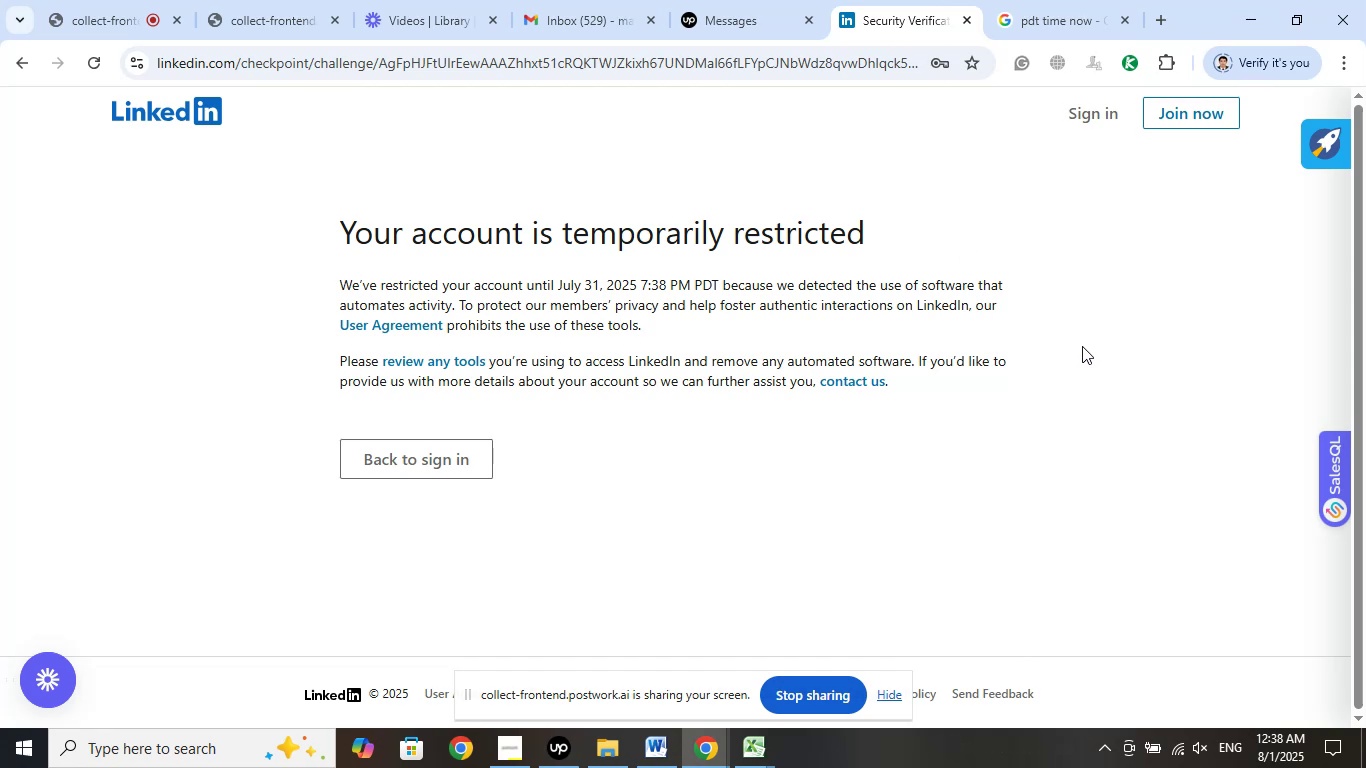 
wait(6.48)
 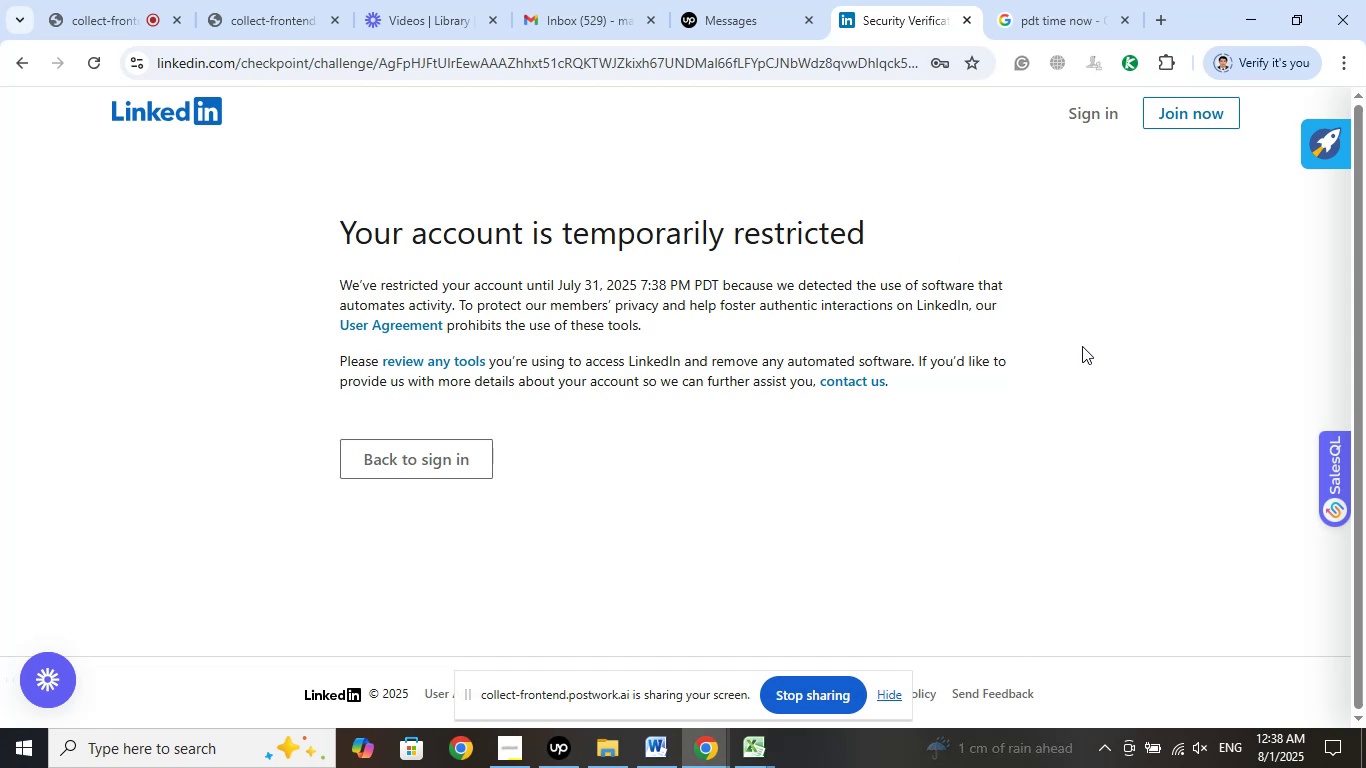 
left_click([1050, 12])
 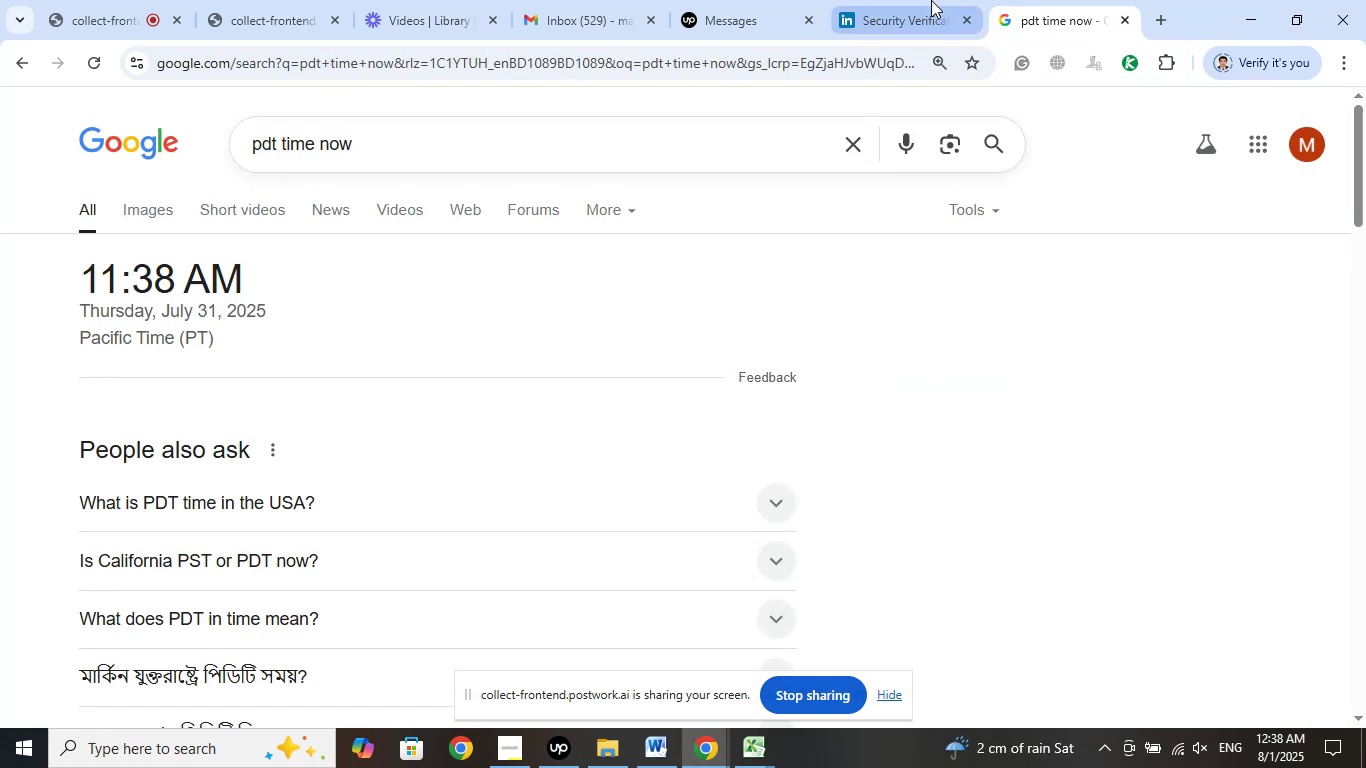 
left_click([930, 0])
 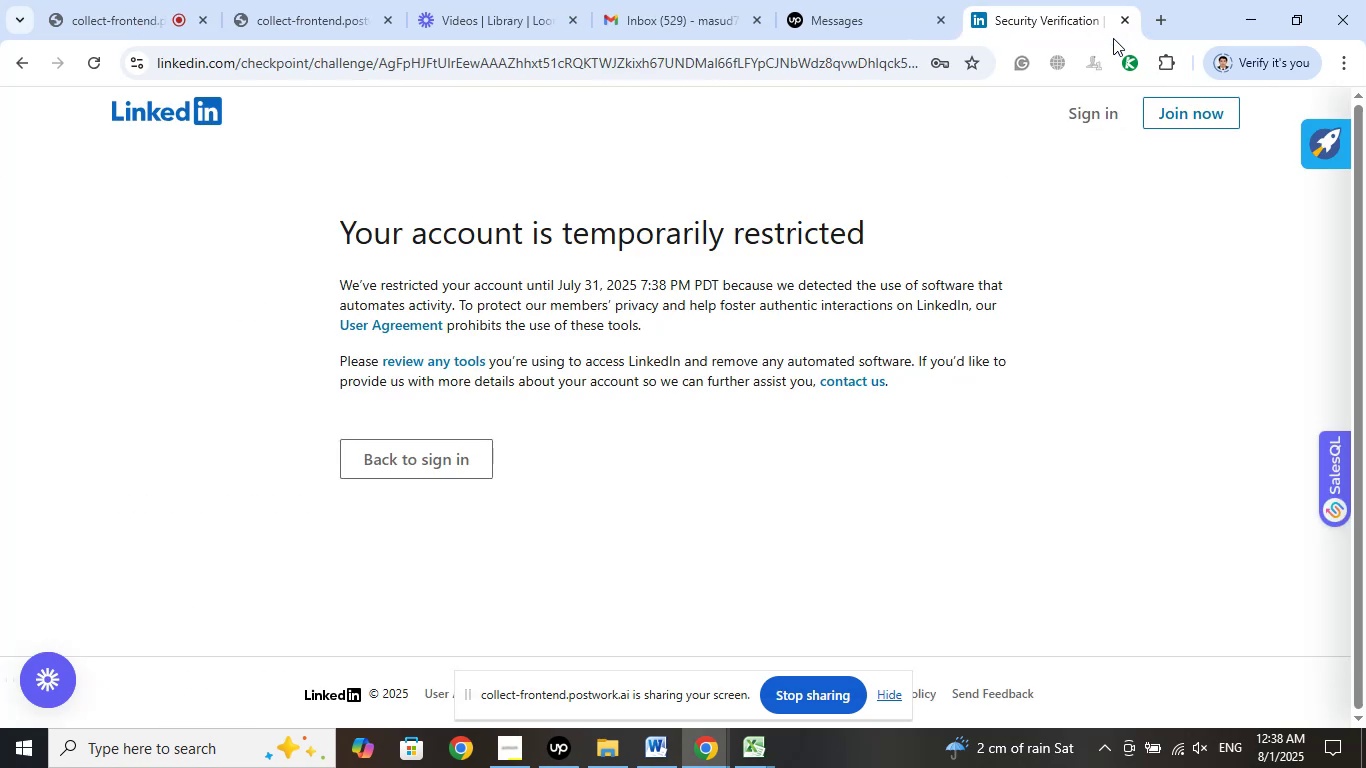 
left_click([1124, 20])
 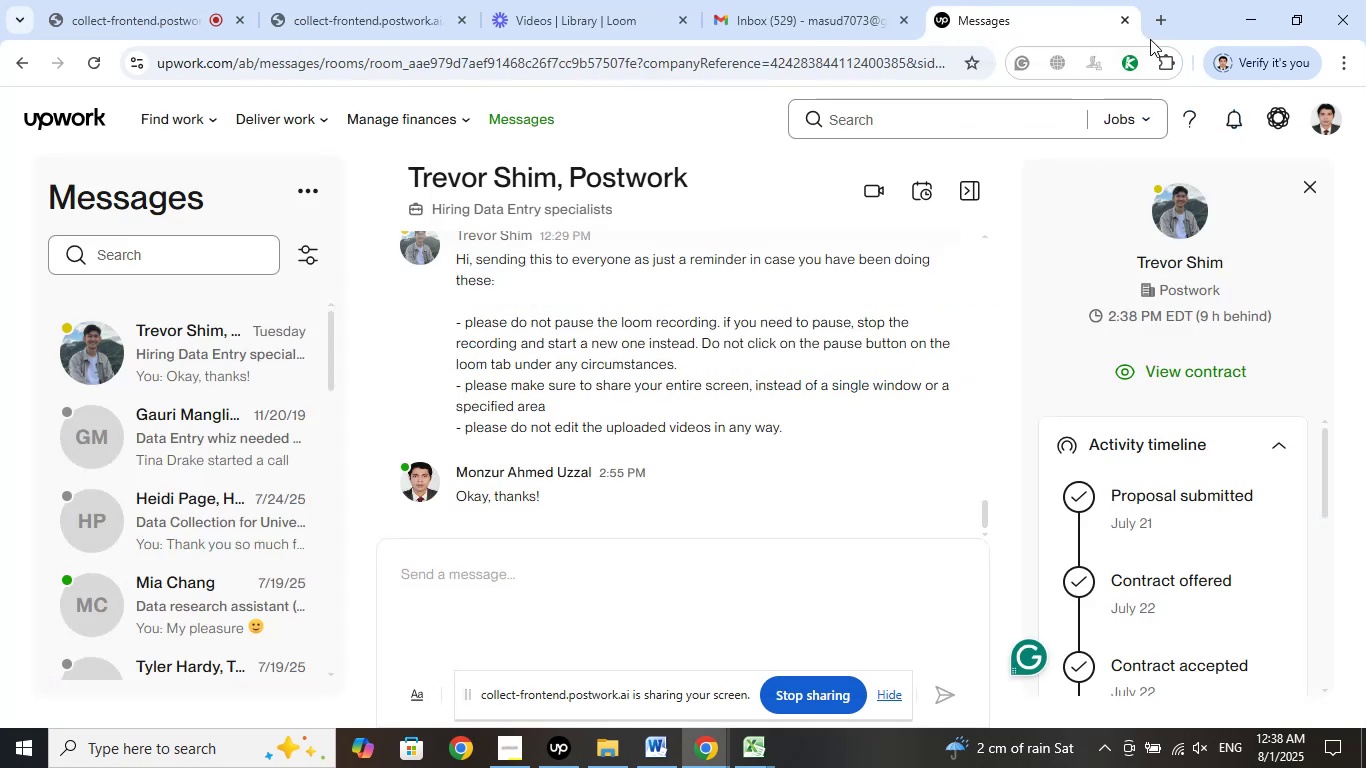 
left_click([1157, 13])
 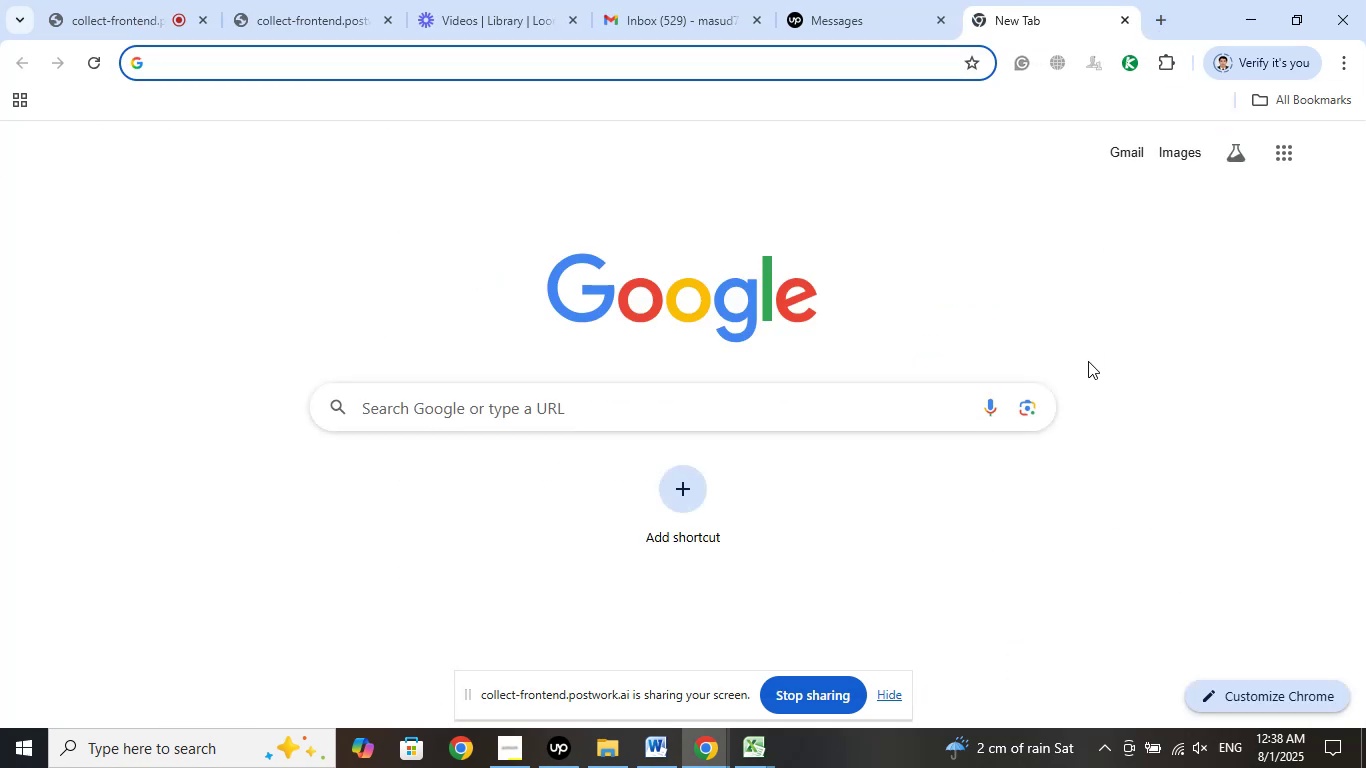 
type(lin)
 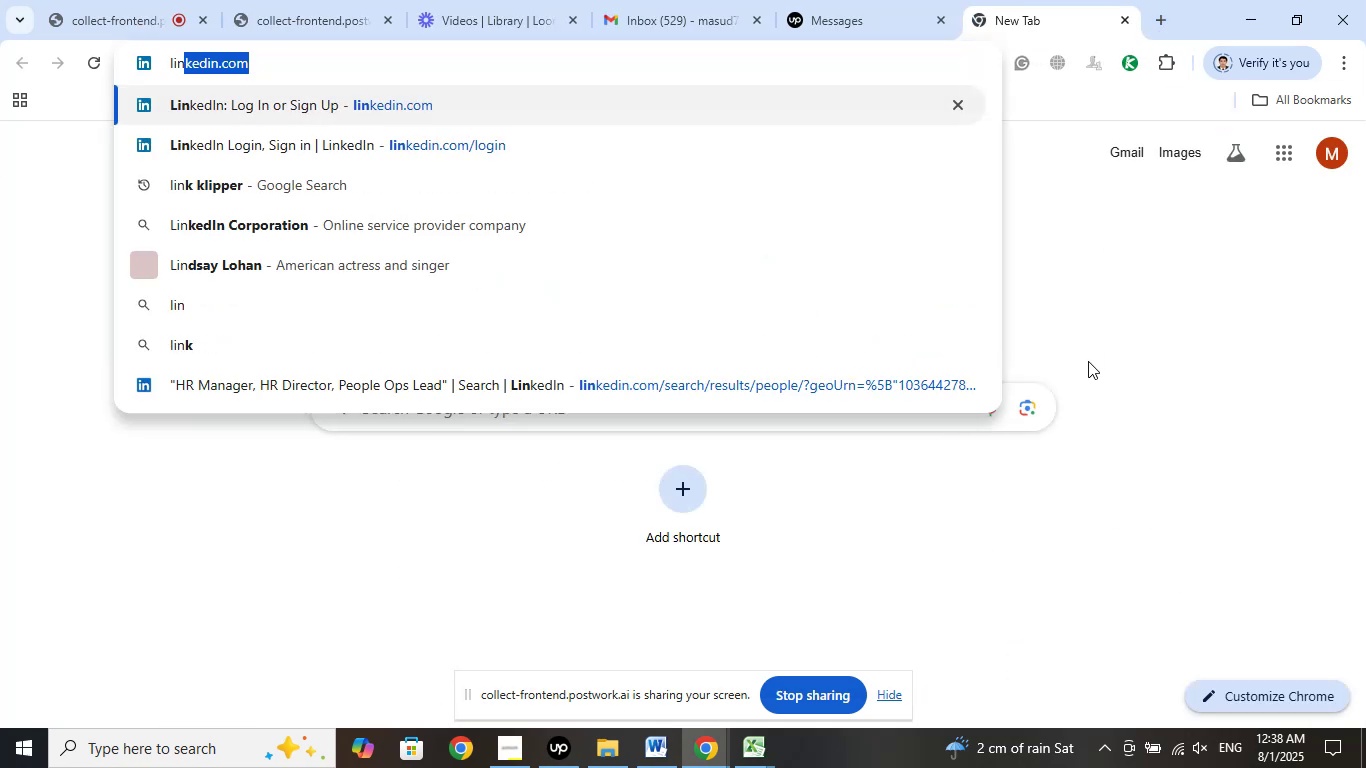 
key(ArrowRight)
 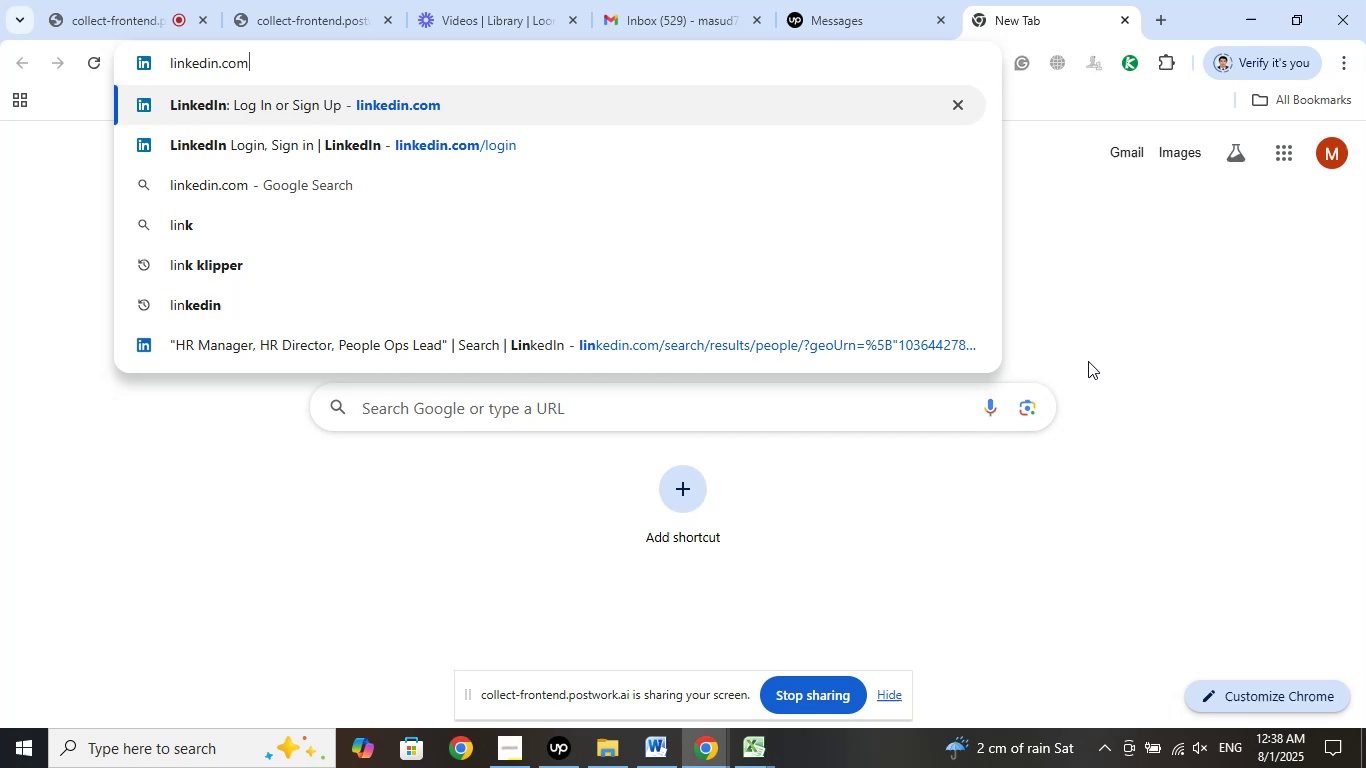 
key(Enter)
 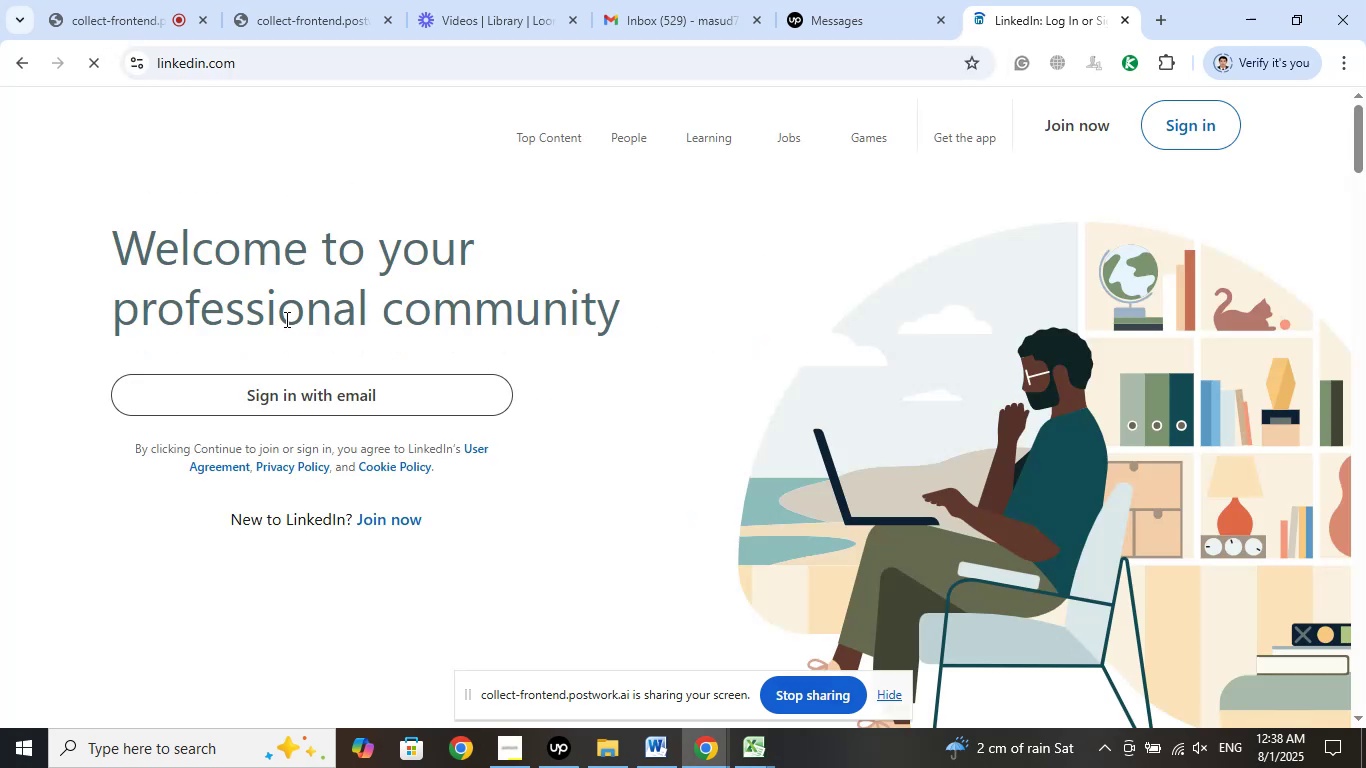 
wait(5.78)
 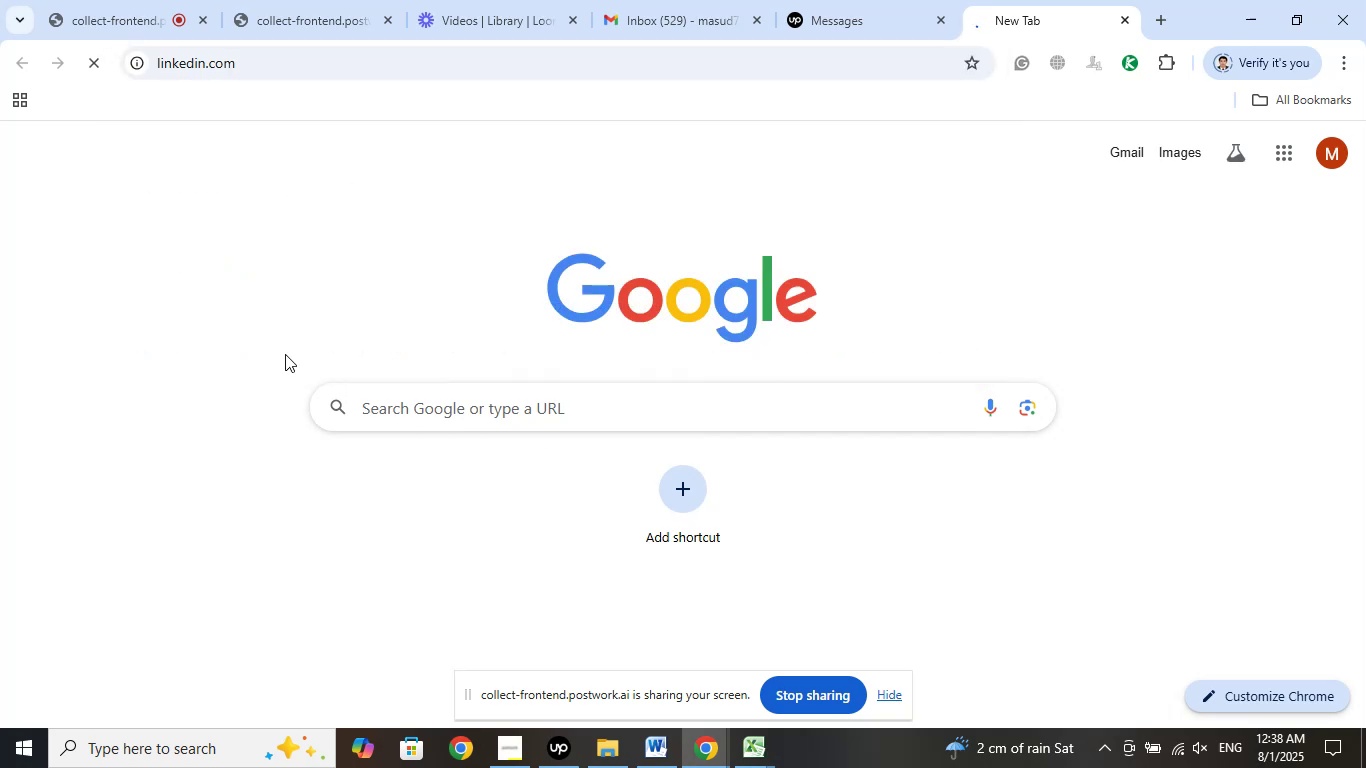 
left_click([1183, 135])
 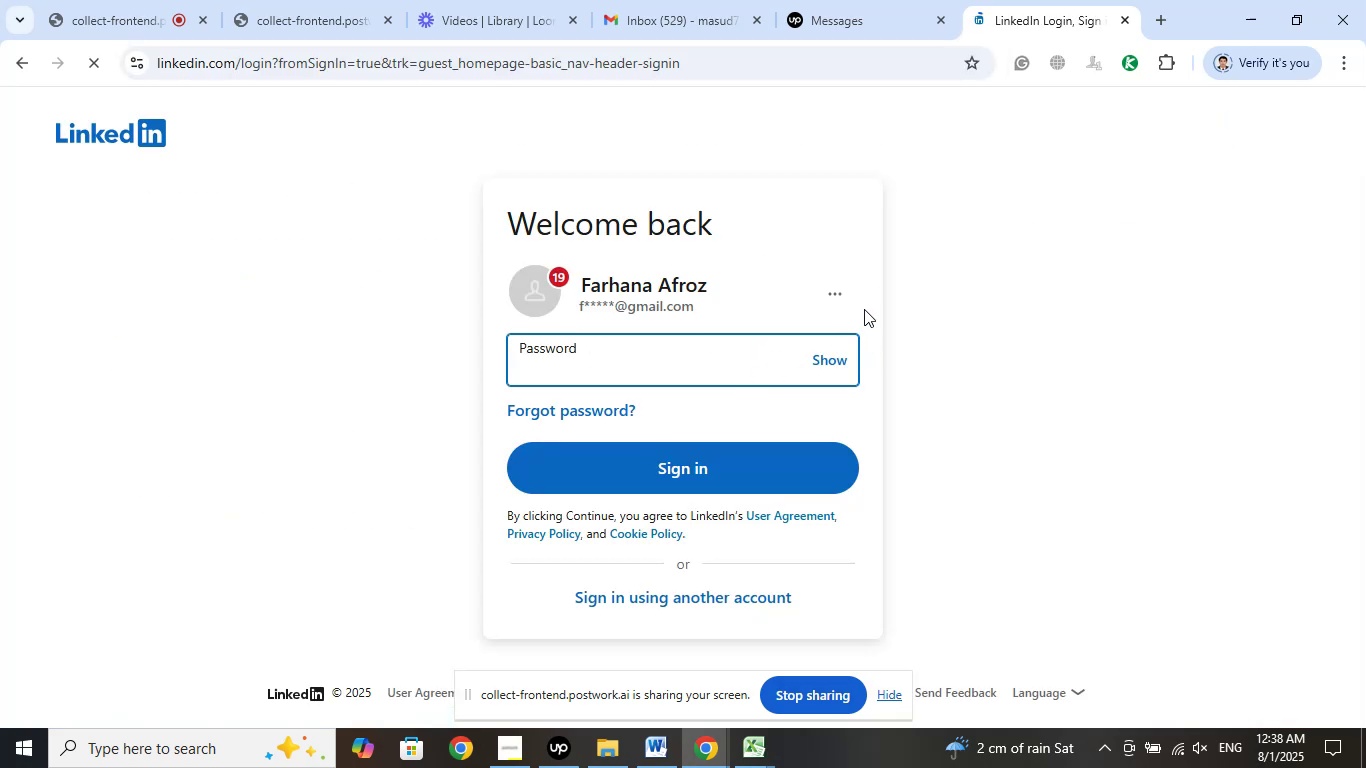 
left_click([835, 271])
 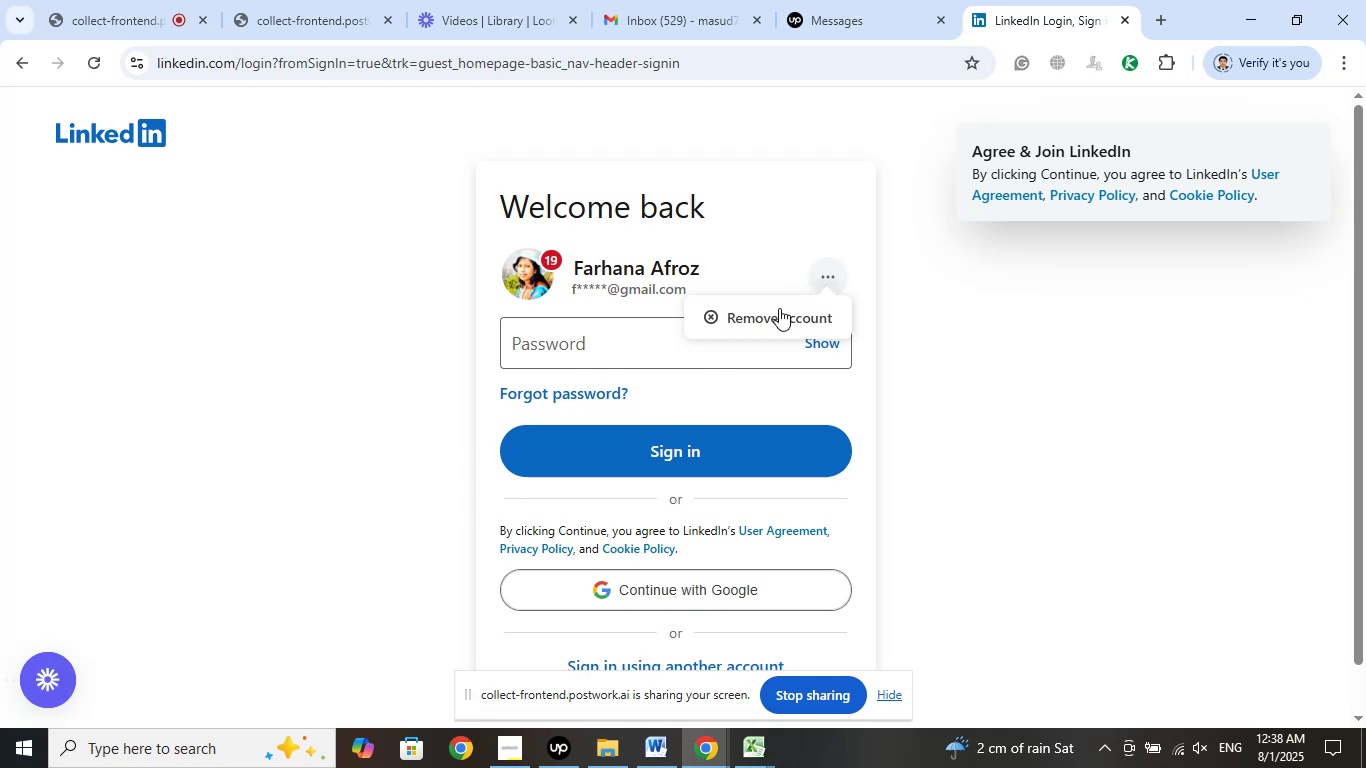 
left_click([774, 312])
 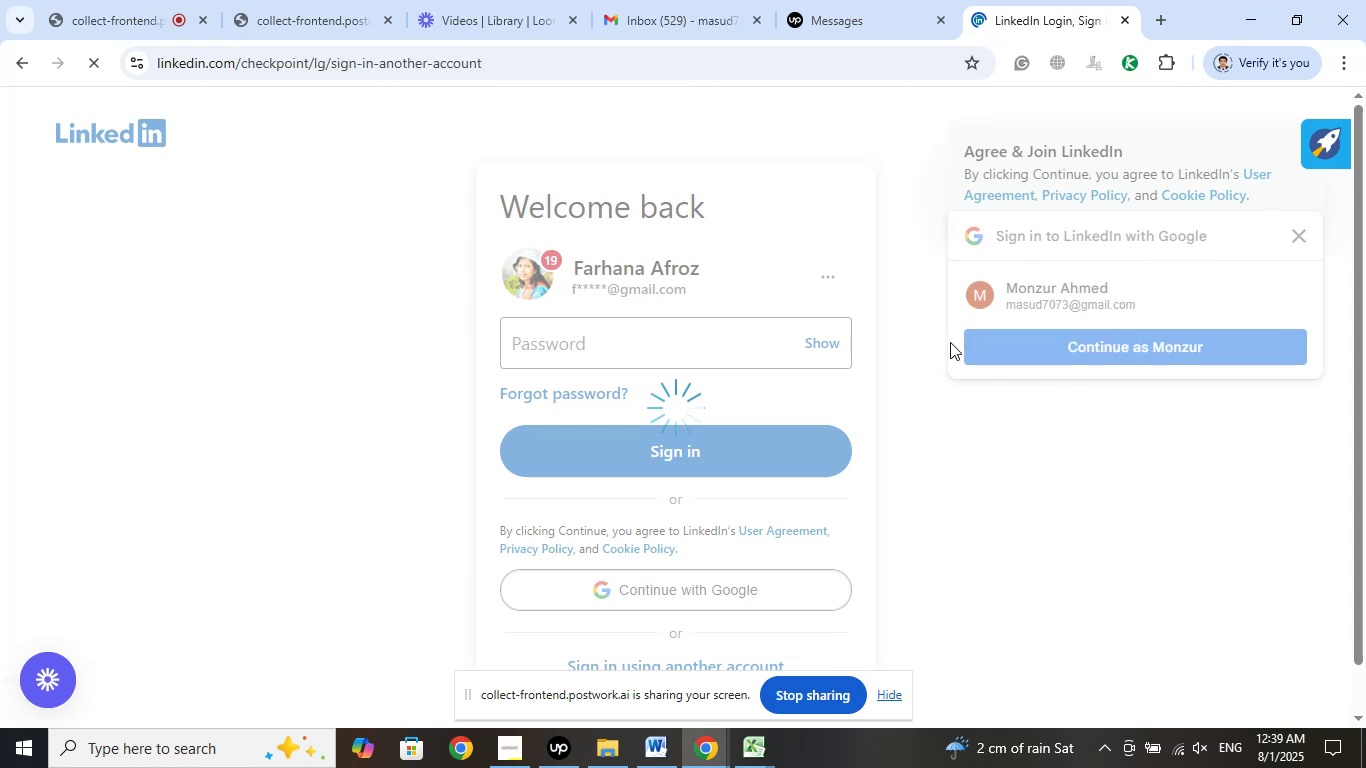 
wait(16.36)
 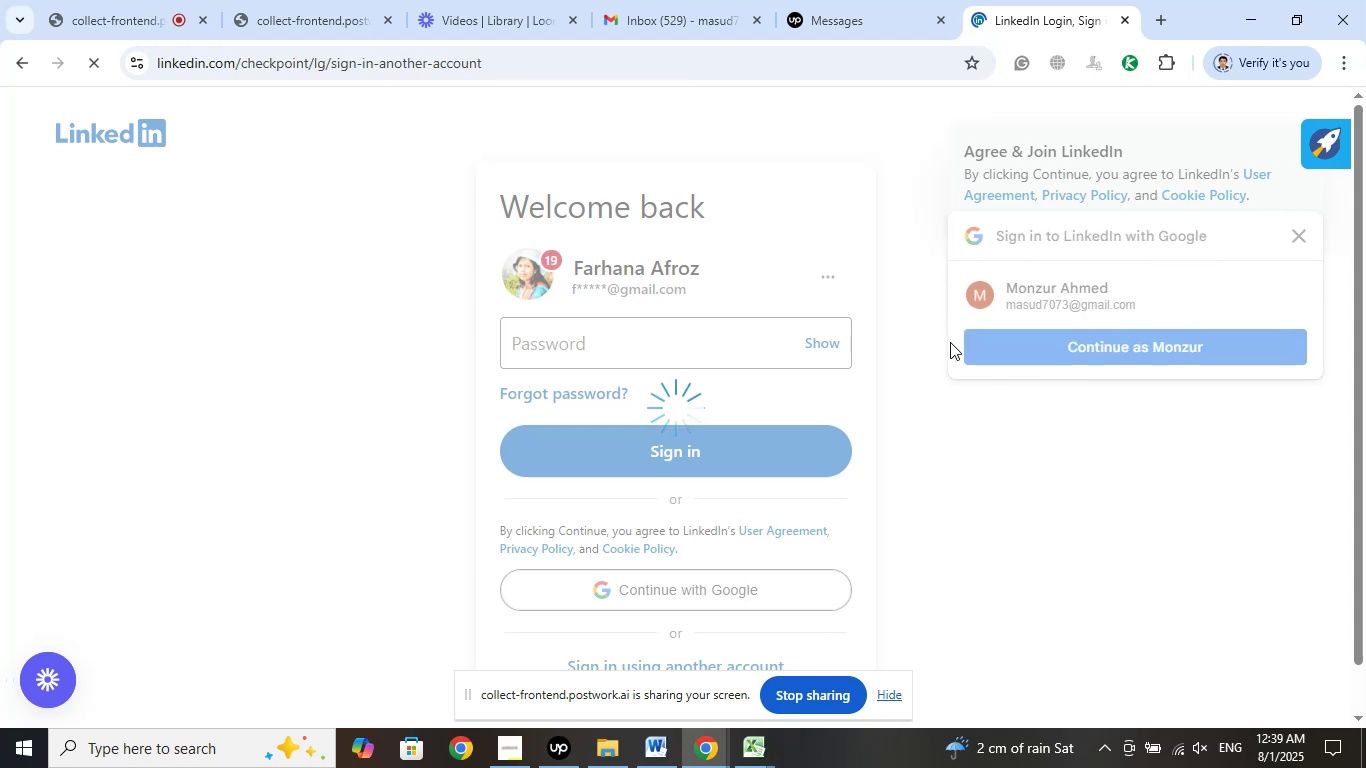 
left_click([1164, 19])
 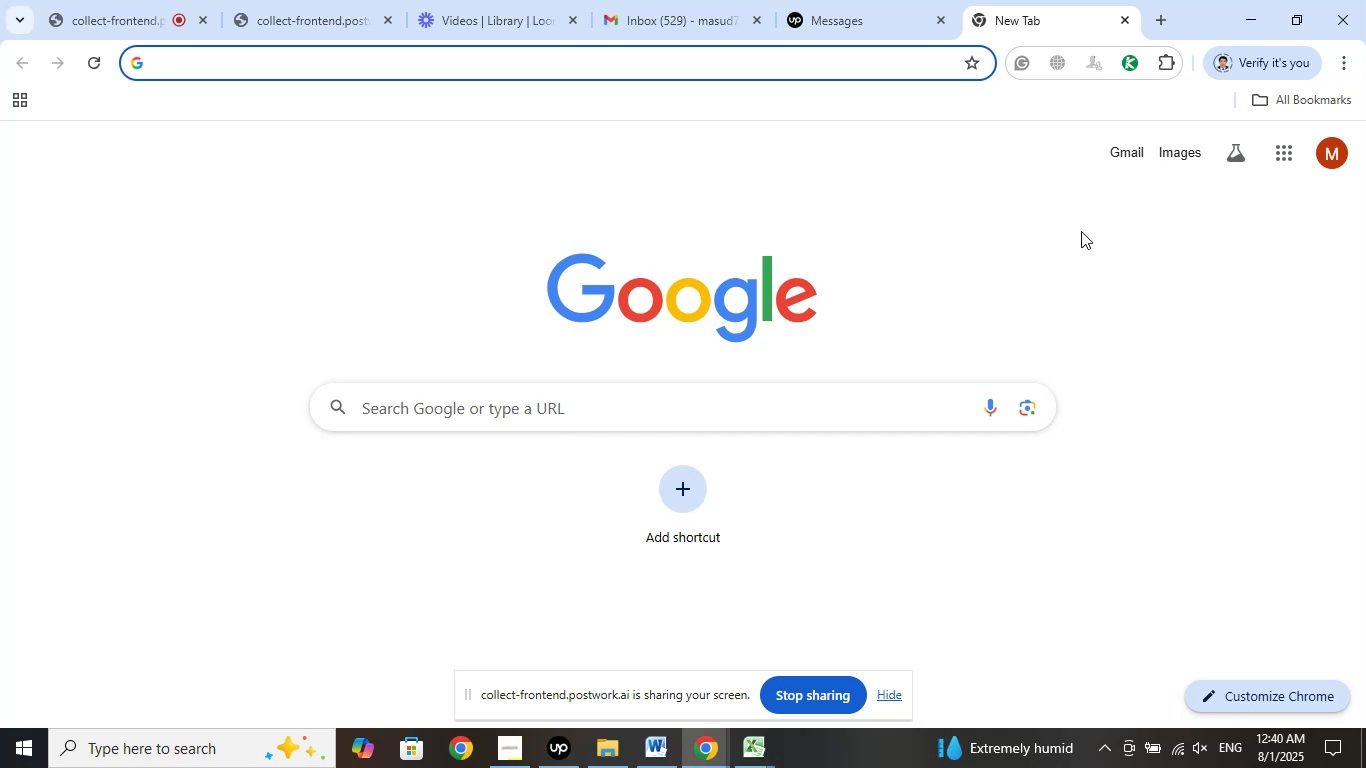 
wait(95.09)
 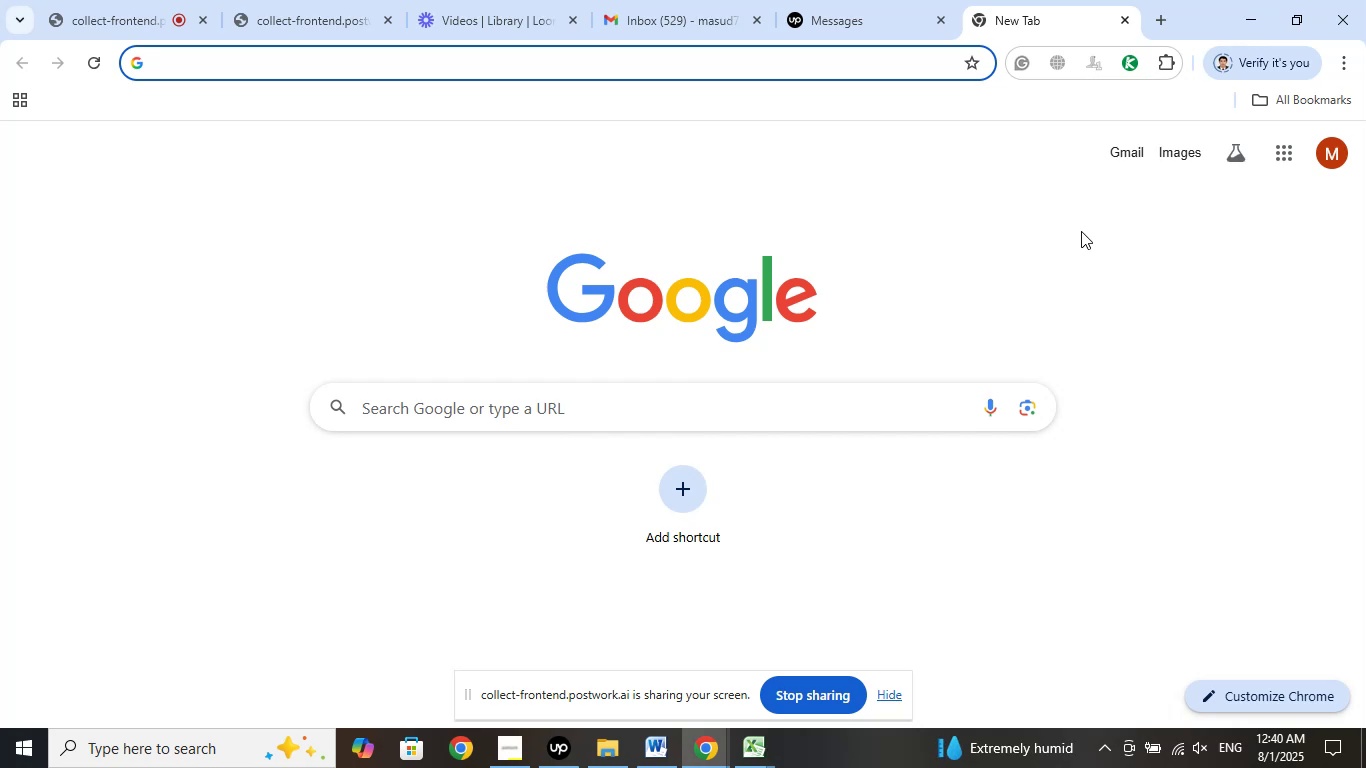 
type(lin)
 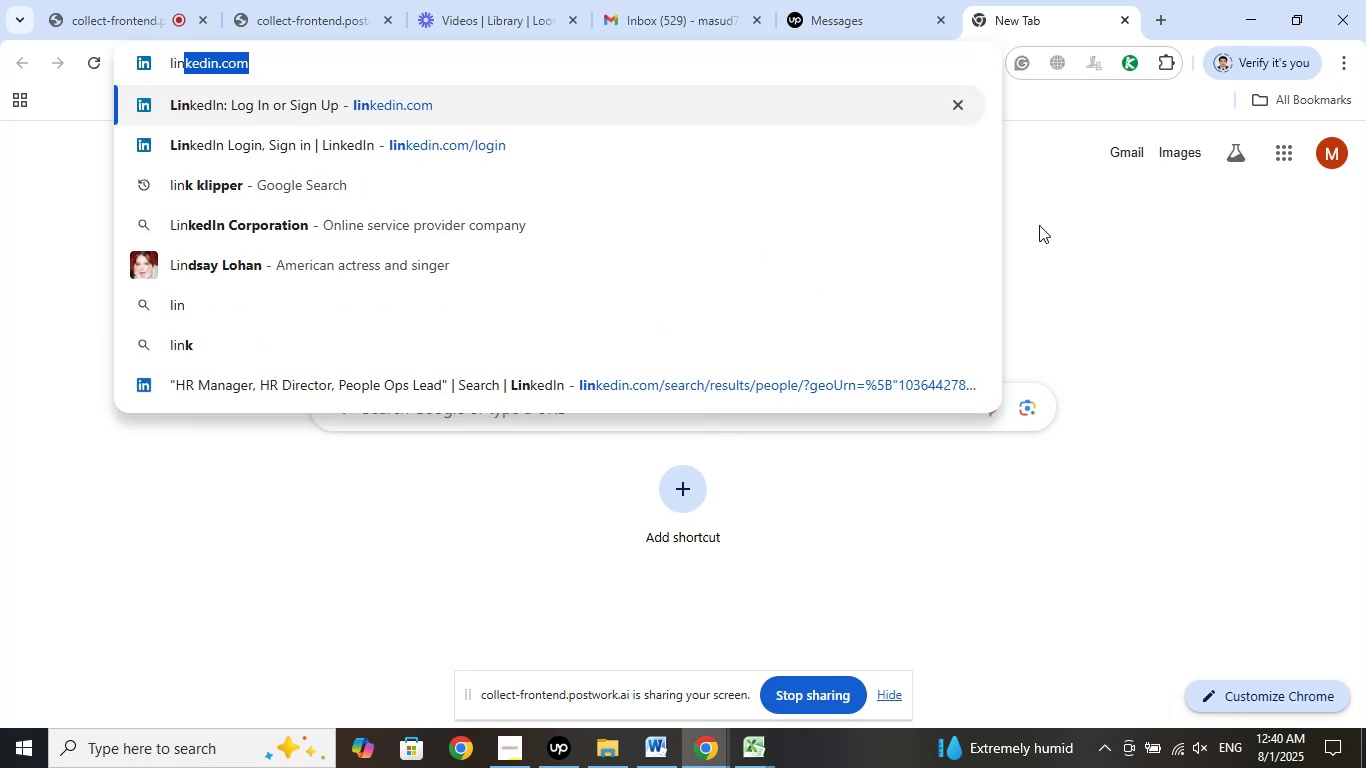 
key(ArrowRight)
 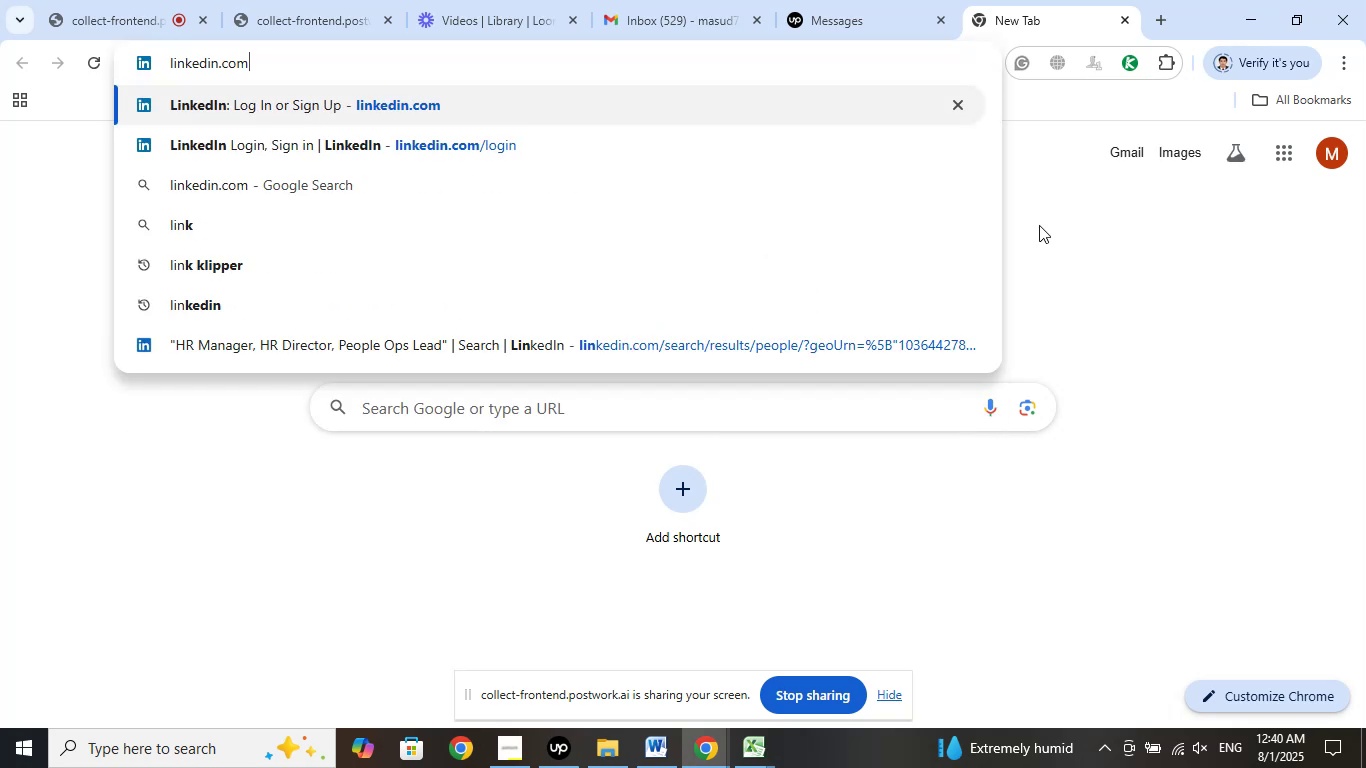 
key(Enter)
 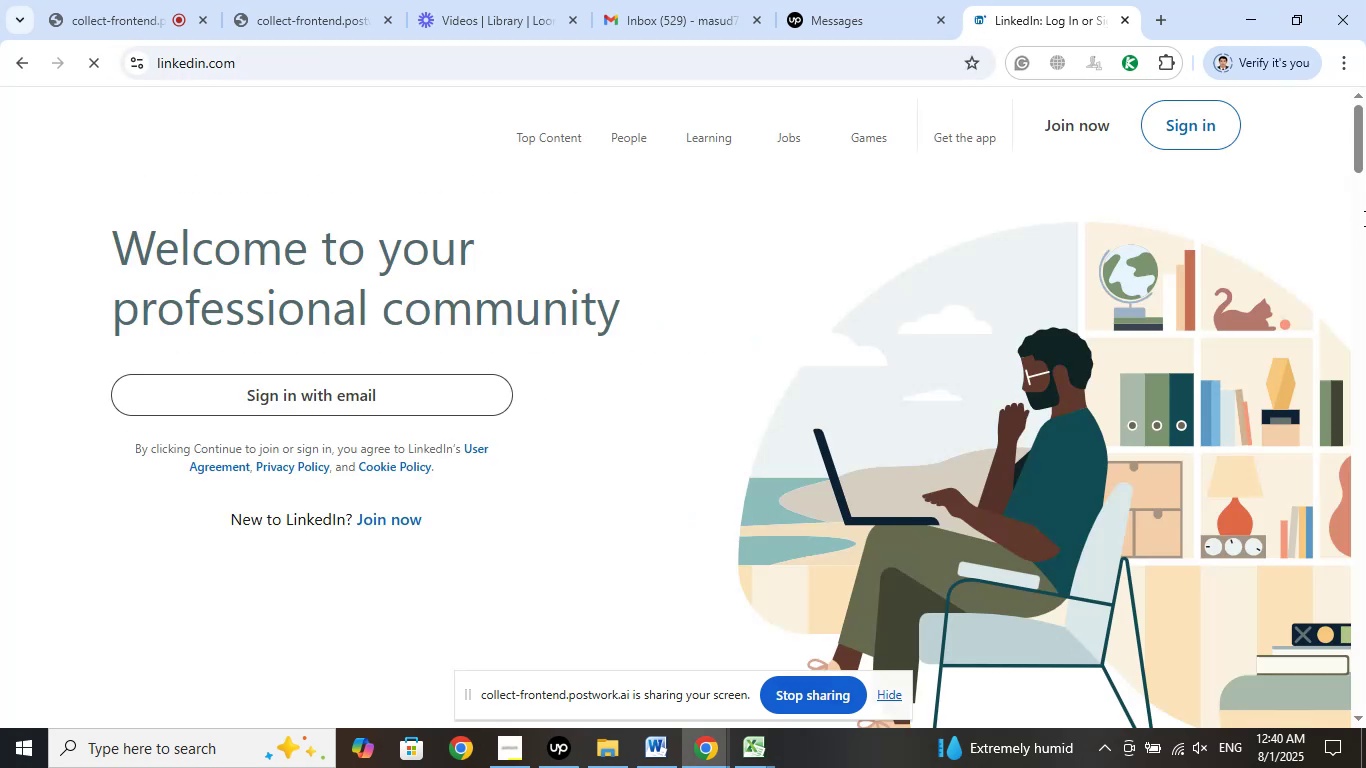 
left_click([1200, 110])
 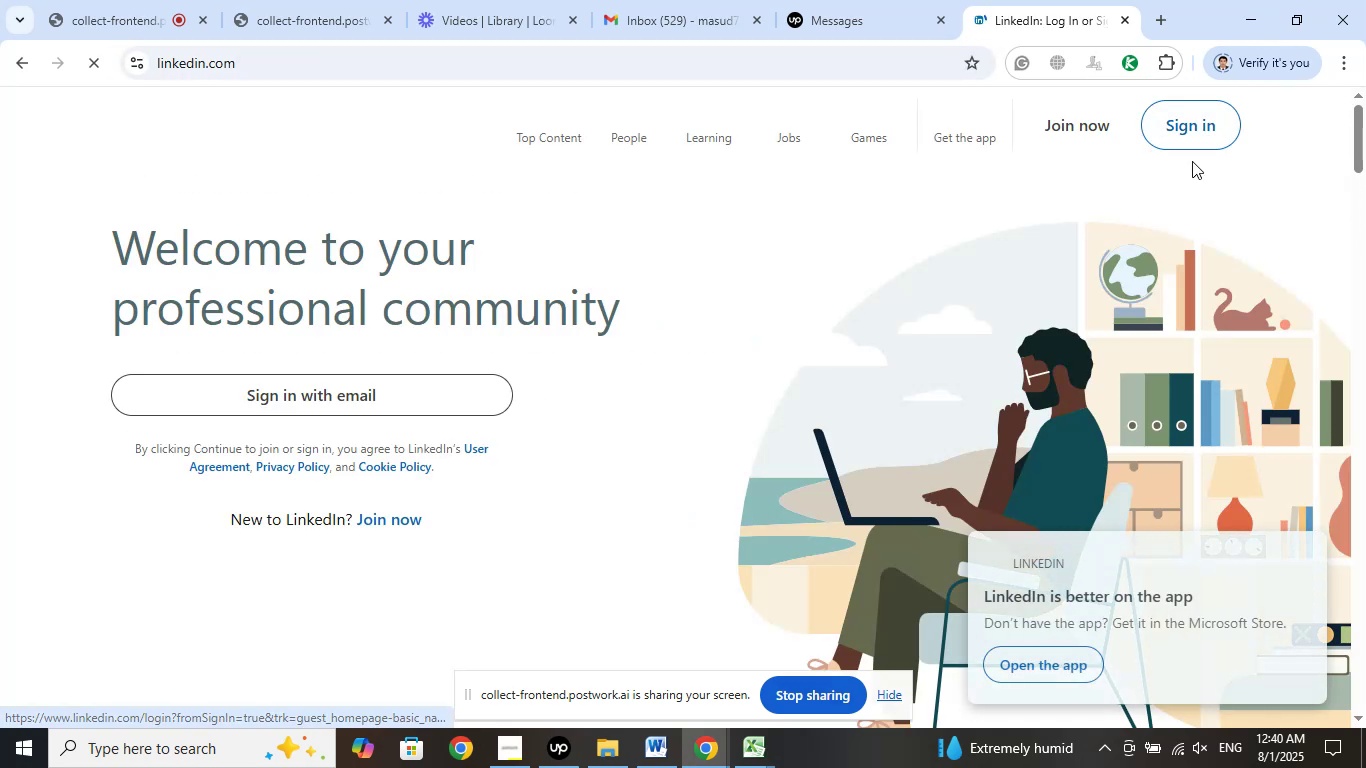 
left_click([1198, 119])
 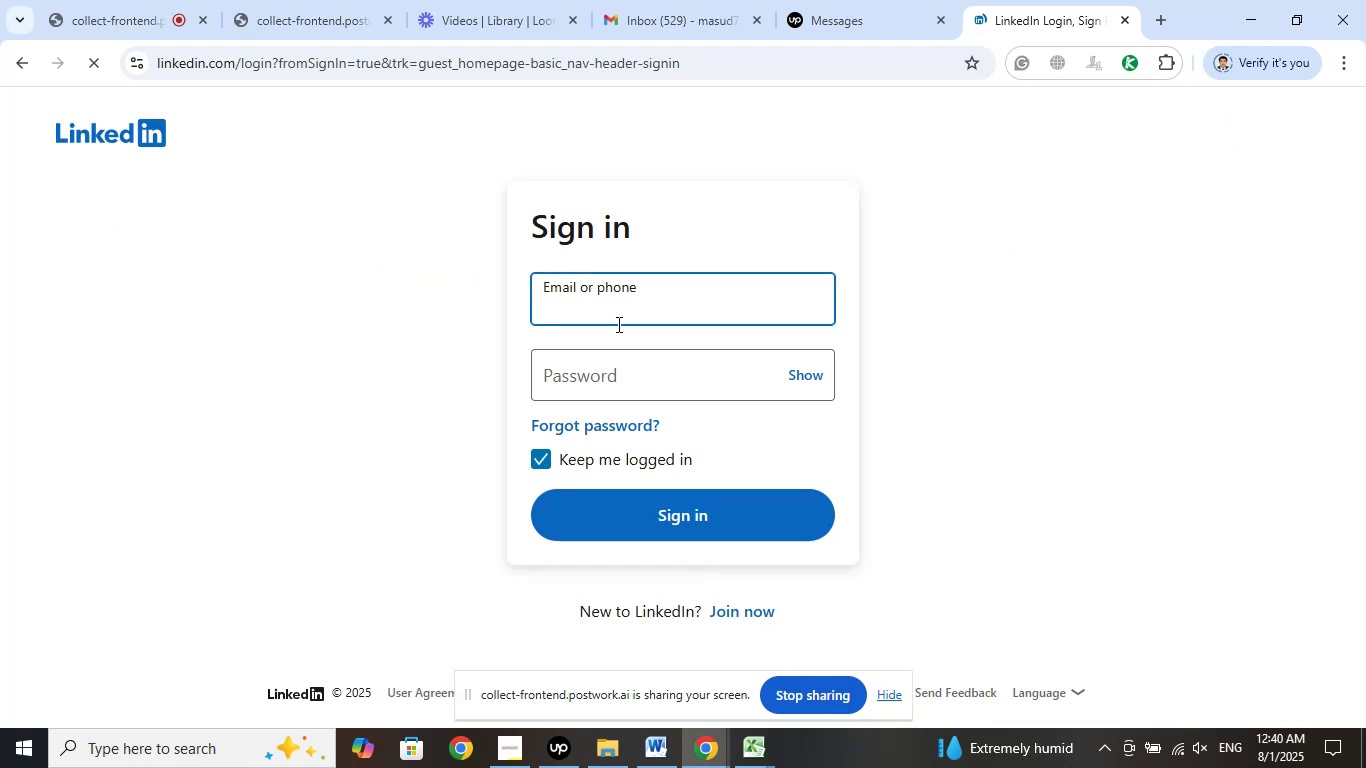 
left_click([620, 292])
 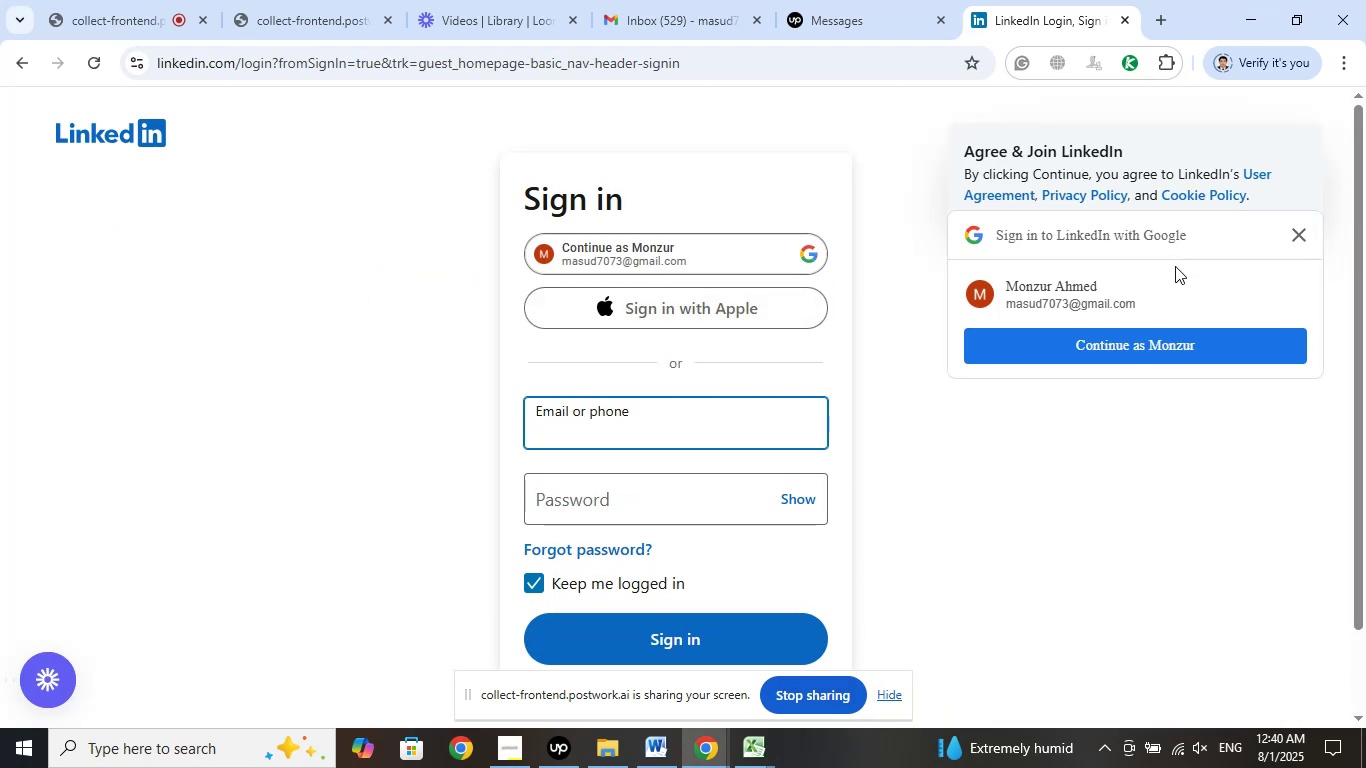 
left_click([1299, 240])
 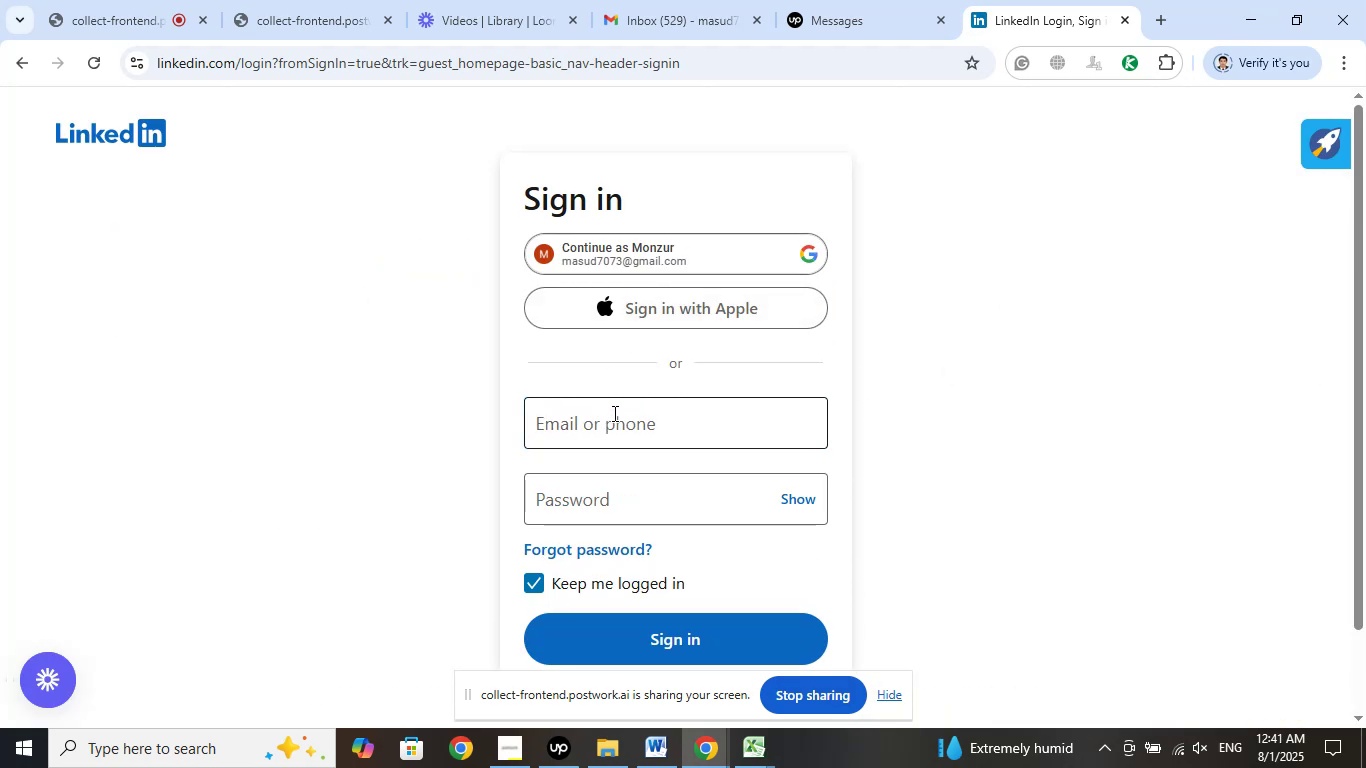 
left_click([613, 413])
 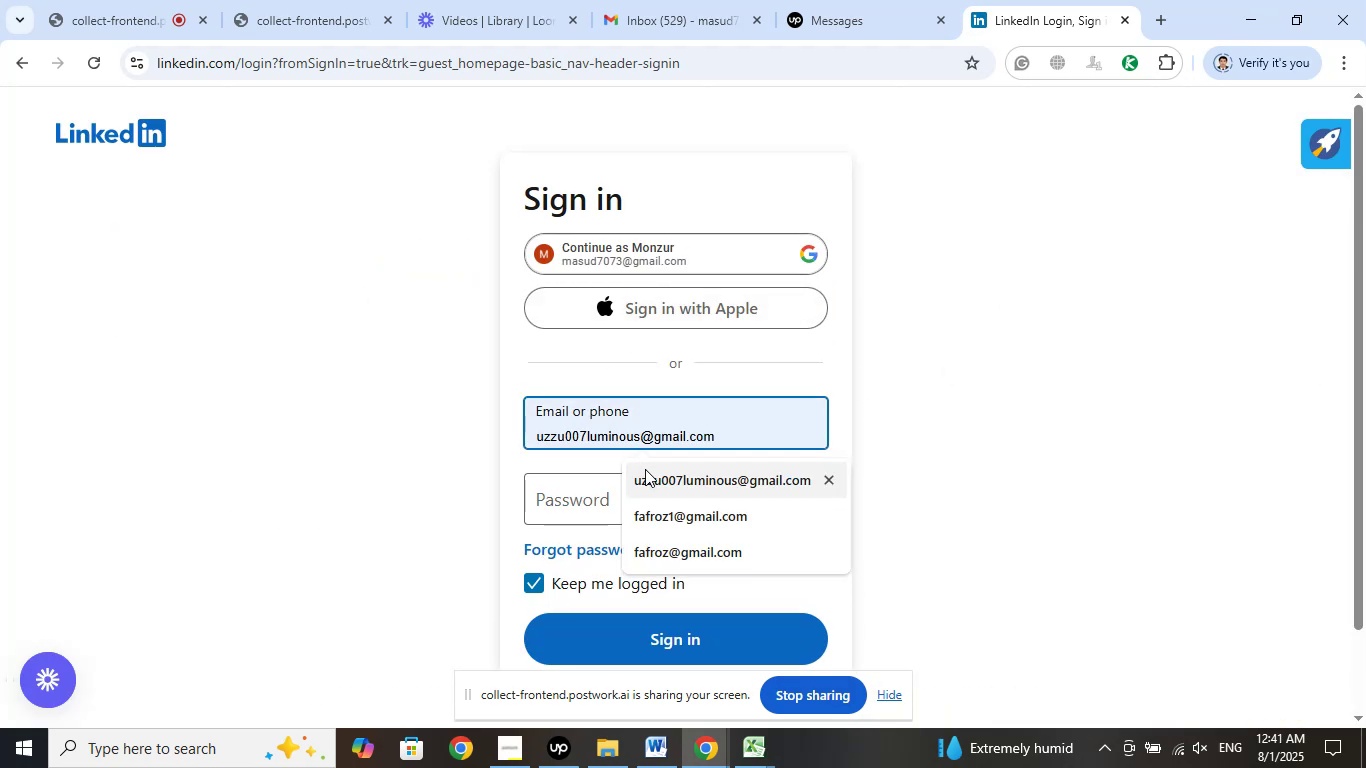 
left_click([650, 474])
 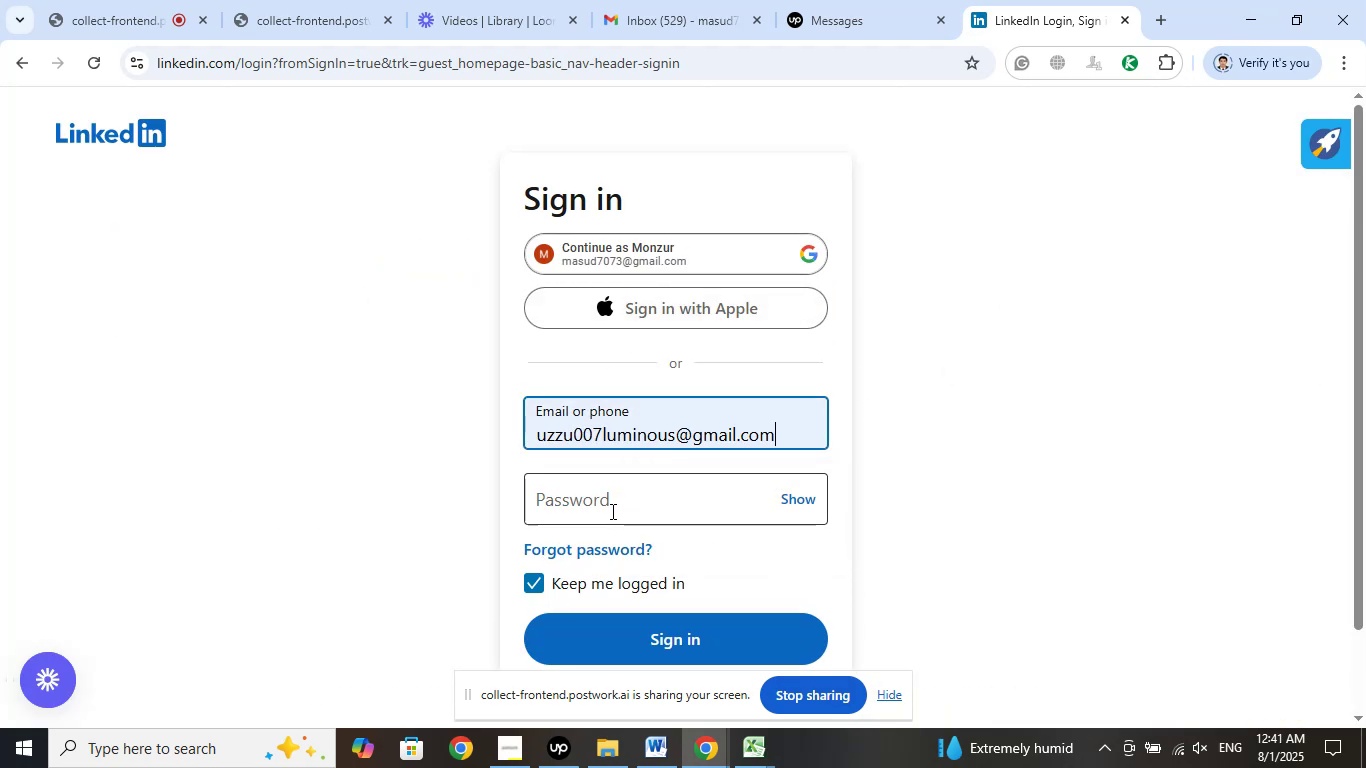 
left_click([612, 508])
 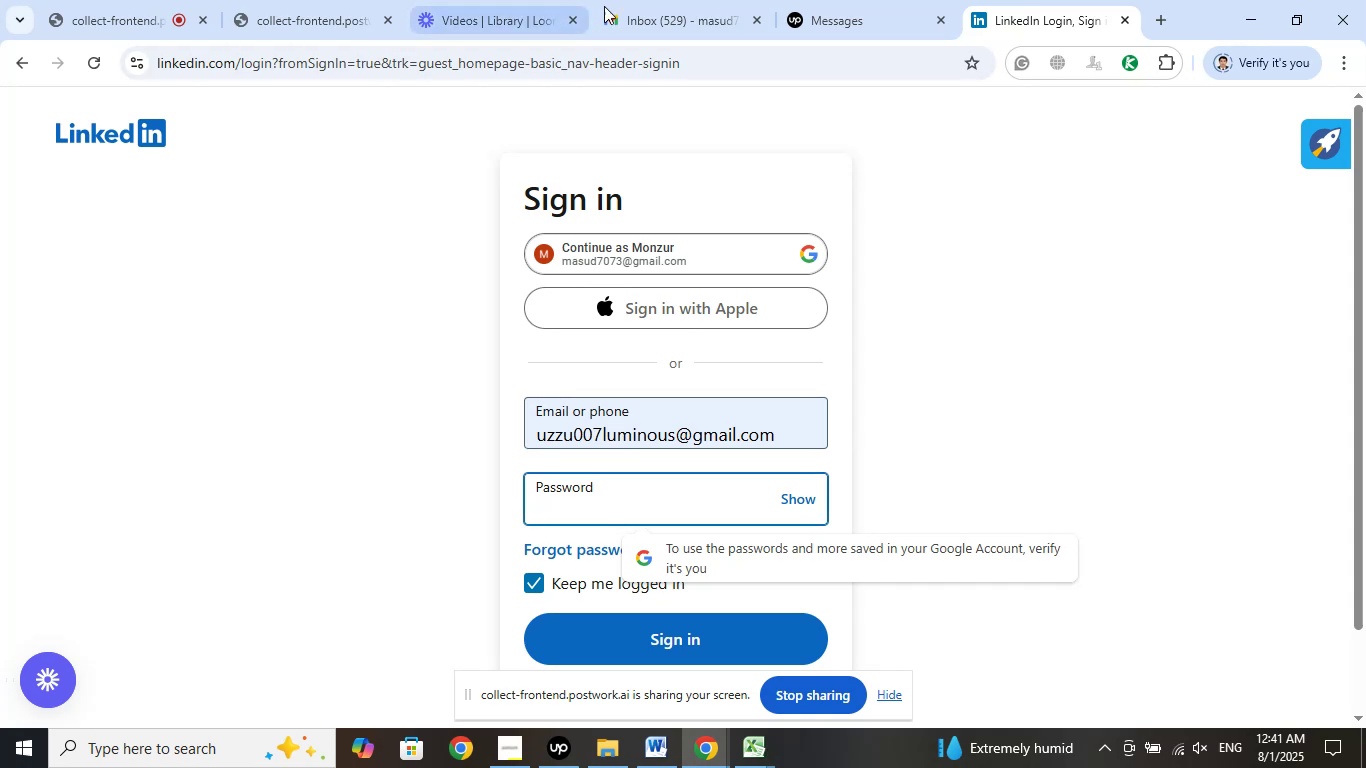 
left_click([665, 0])
 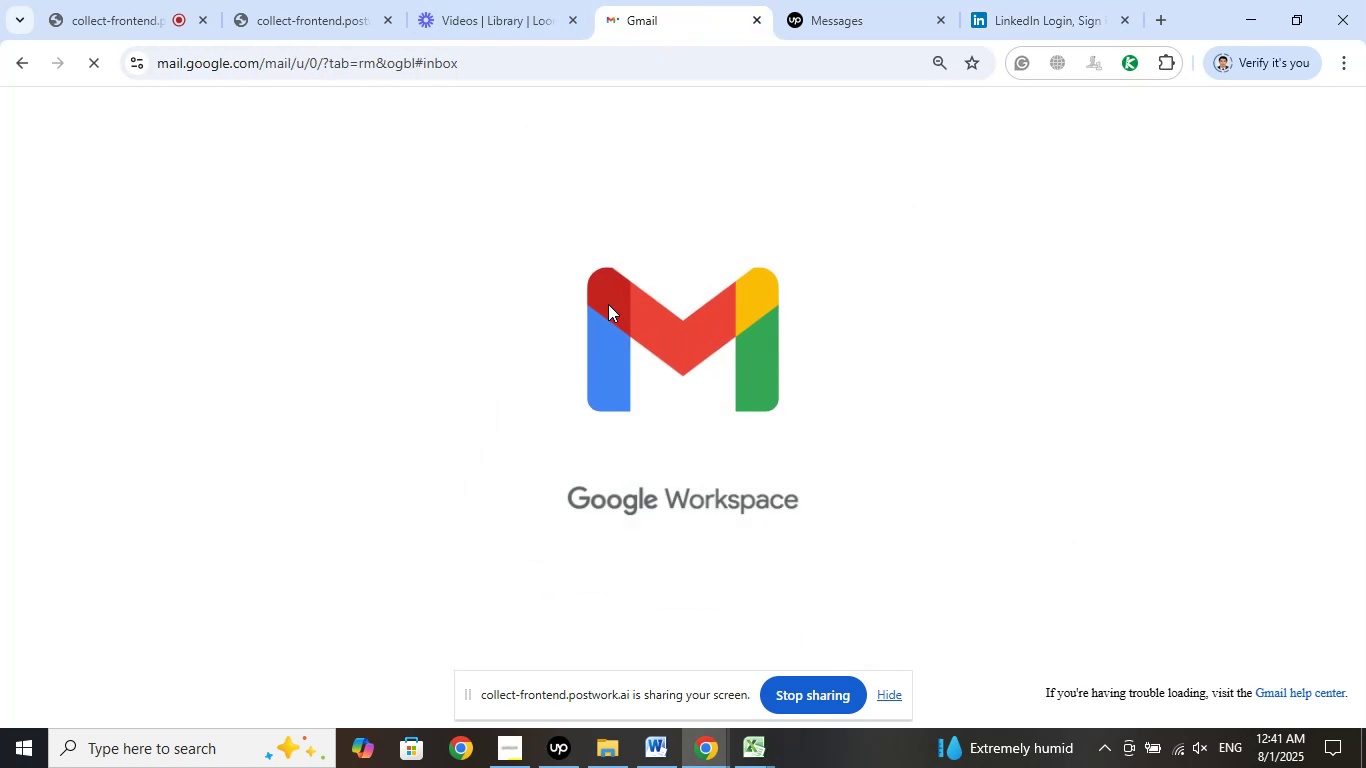 
mouse_move([569, 256])
 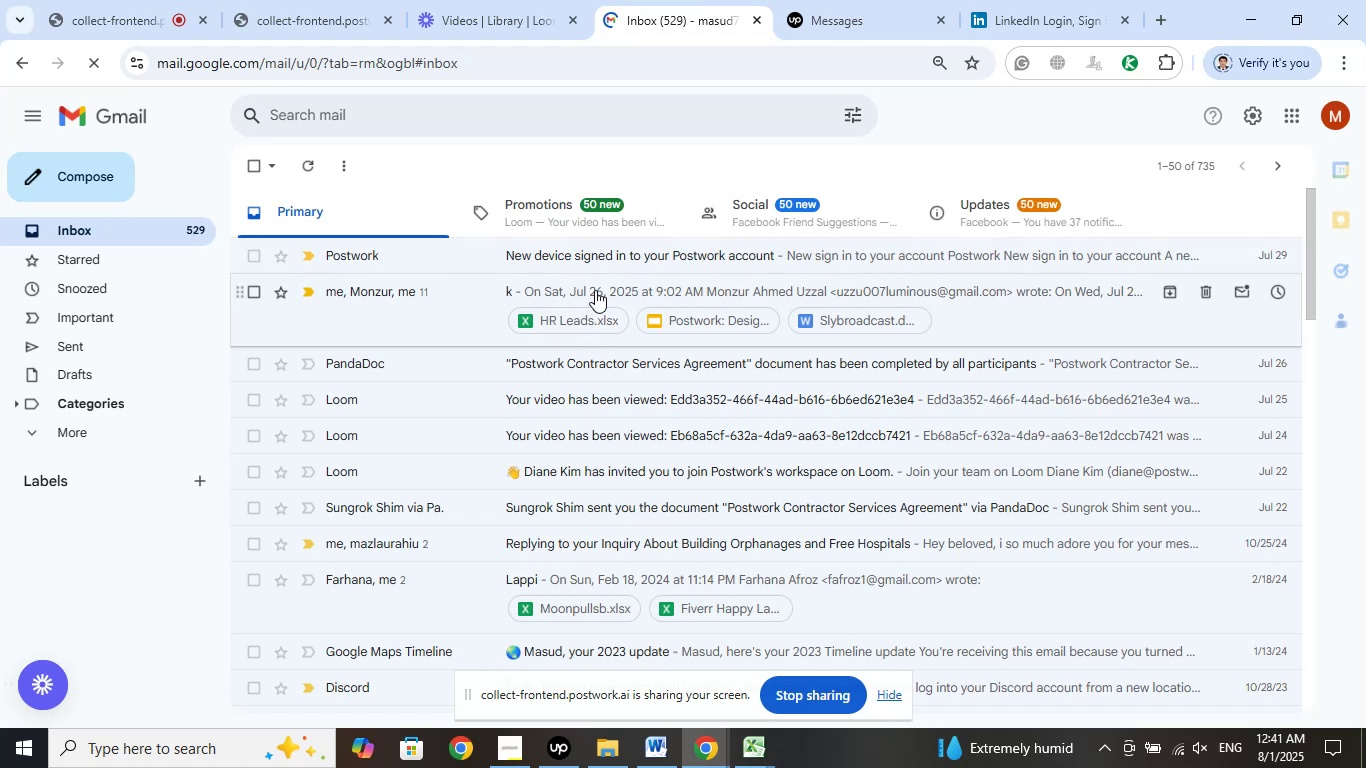 
left_click([599, 287])
 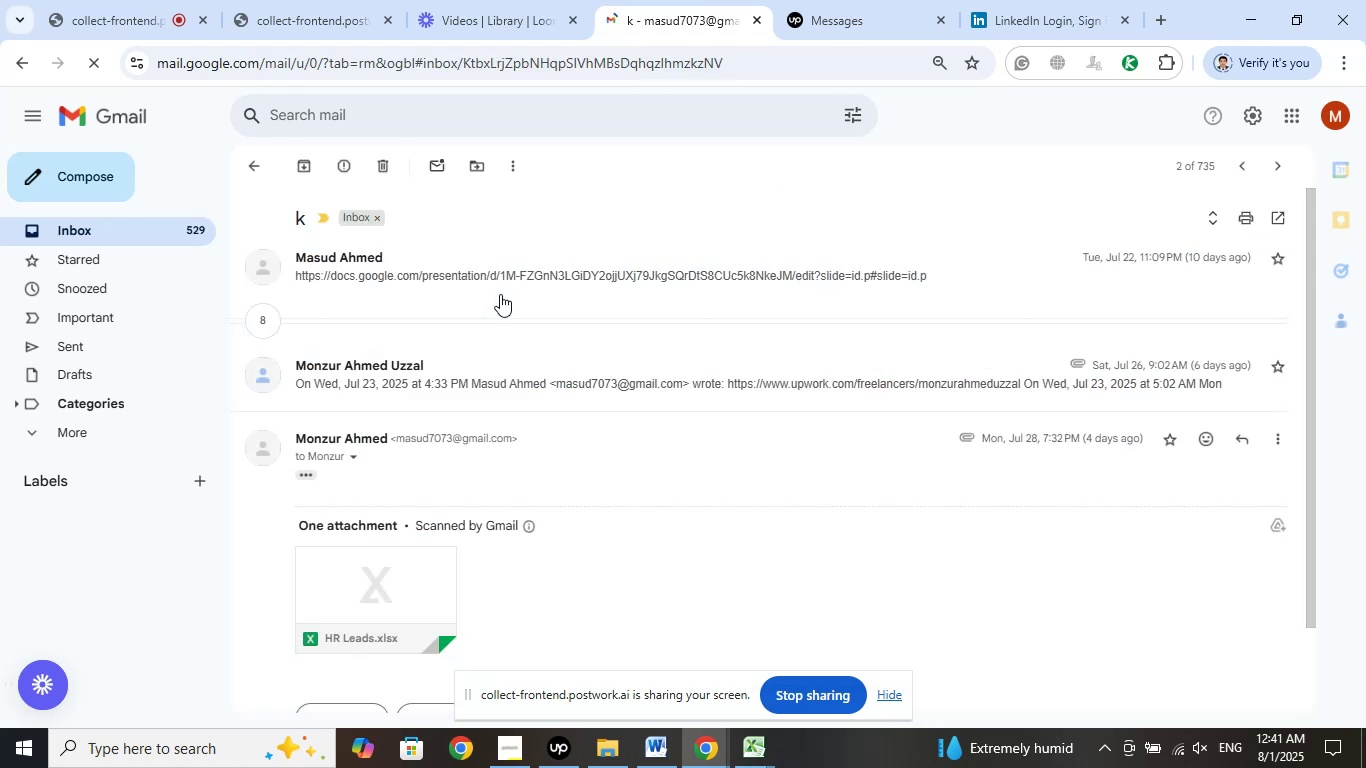 
left_click([256, 323])
 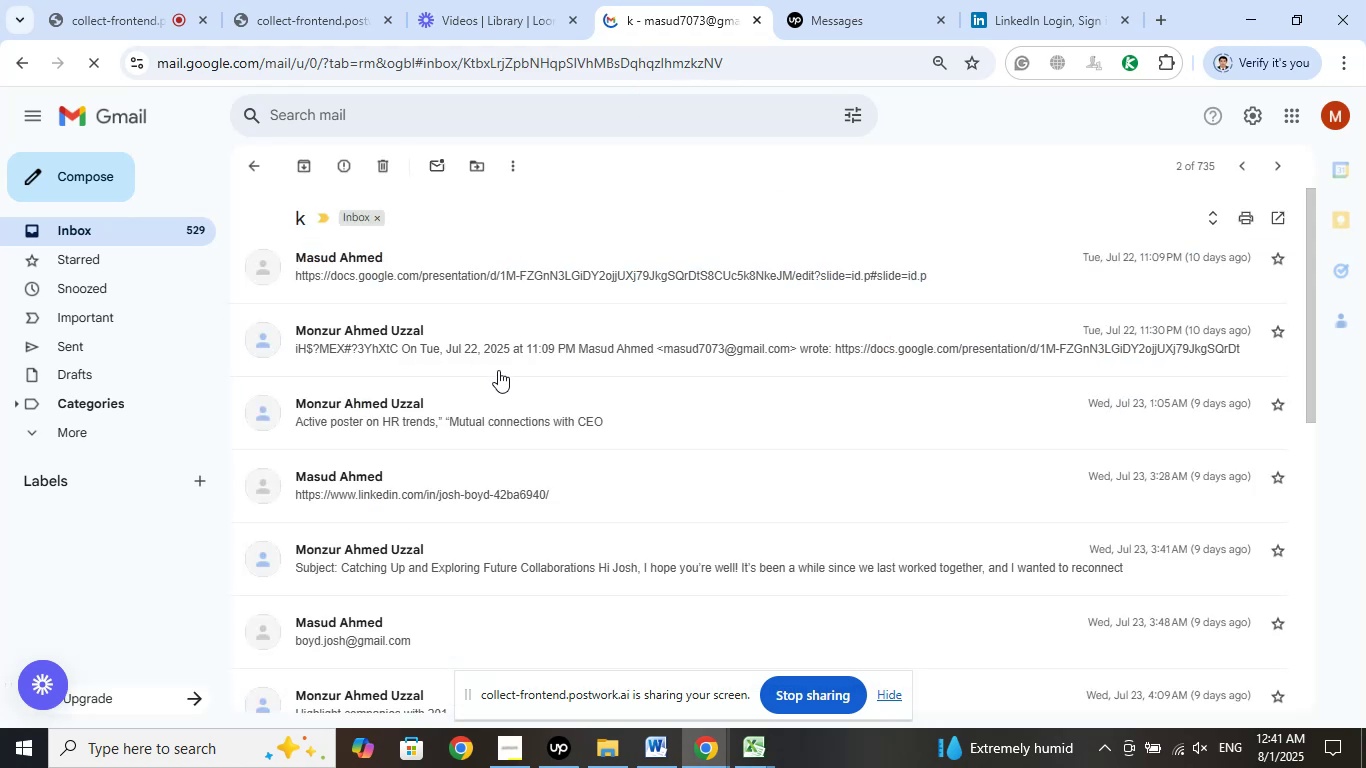 
left_click([498, 346])
 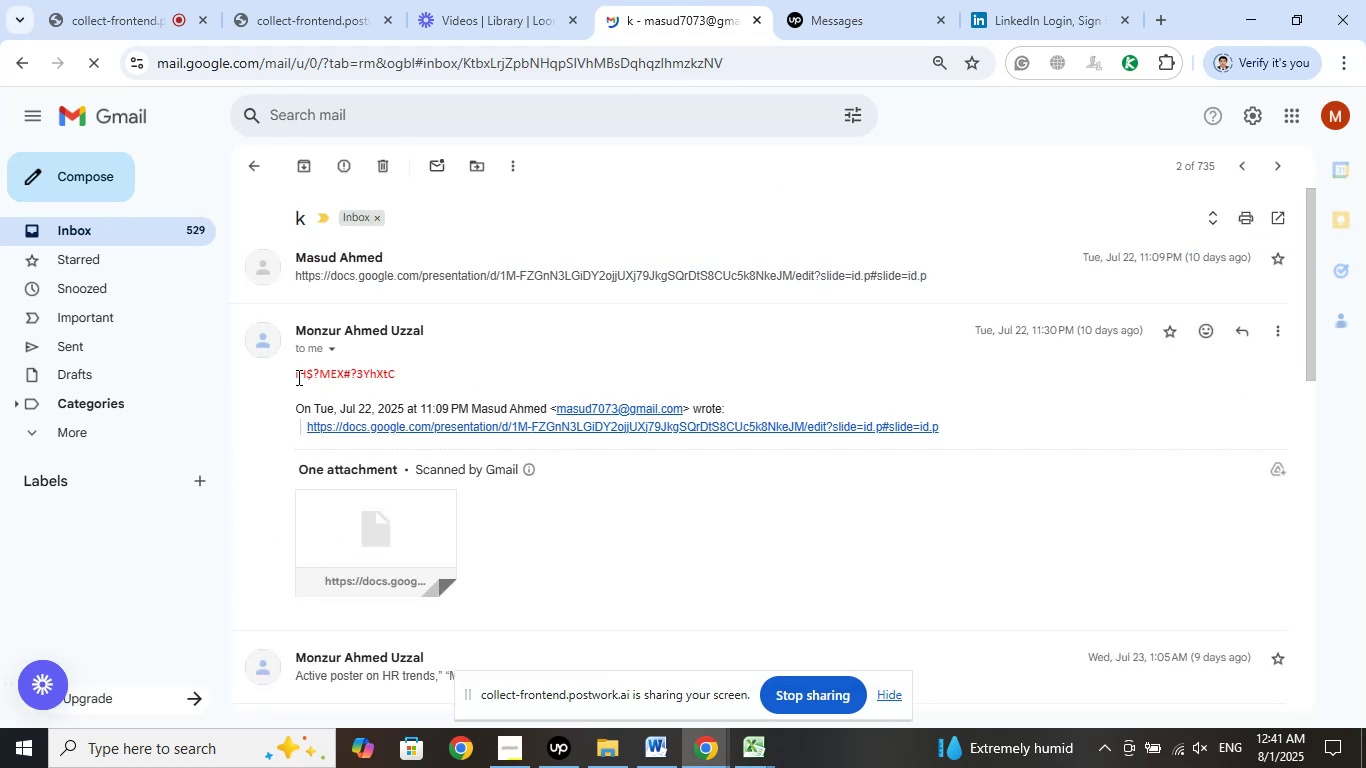 
left_click_drag(start_coordinate=[292, 376], to_coordinate=[383, 370])
 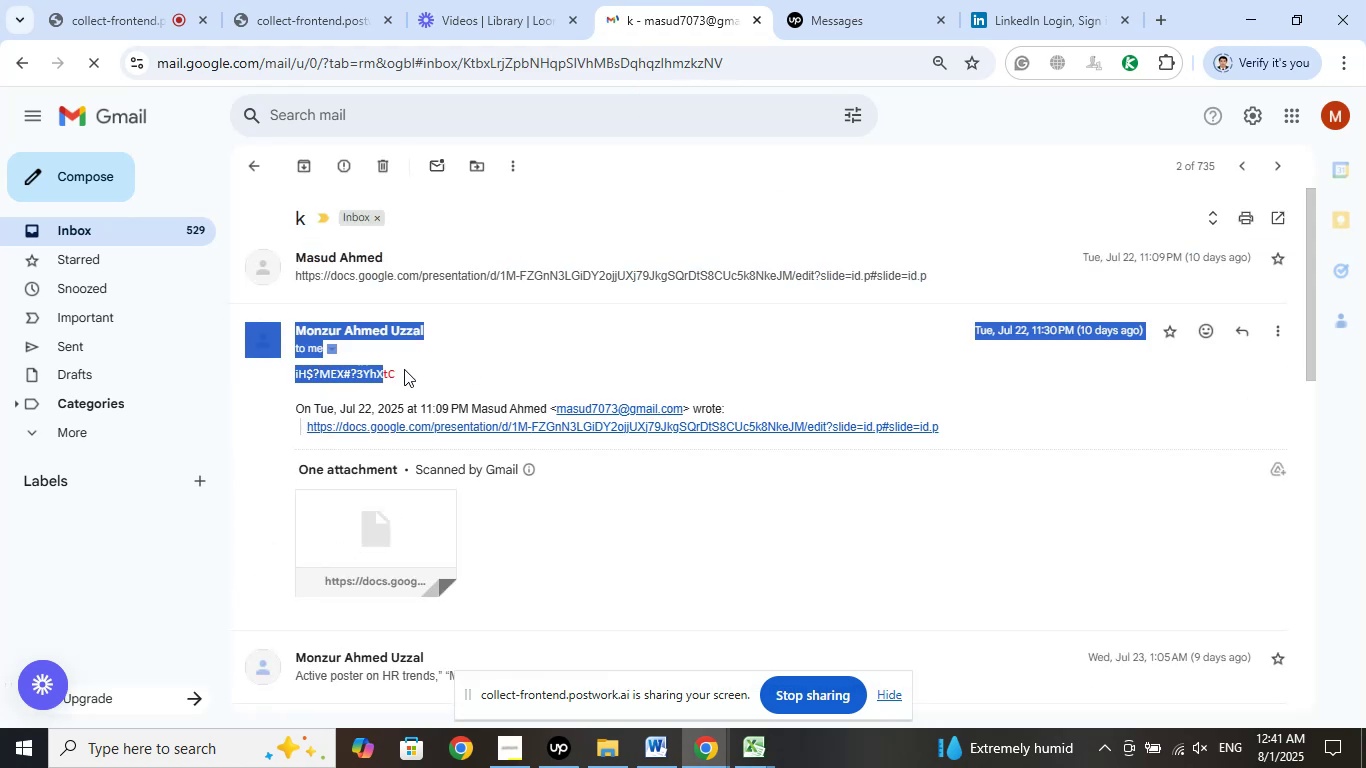 
left_click_drag(start_coordinate=[404, 369], to_coordinate=[295, 374])
 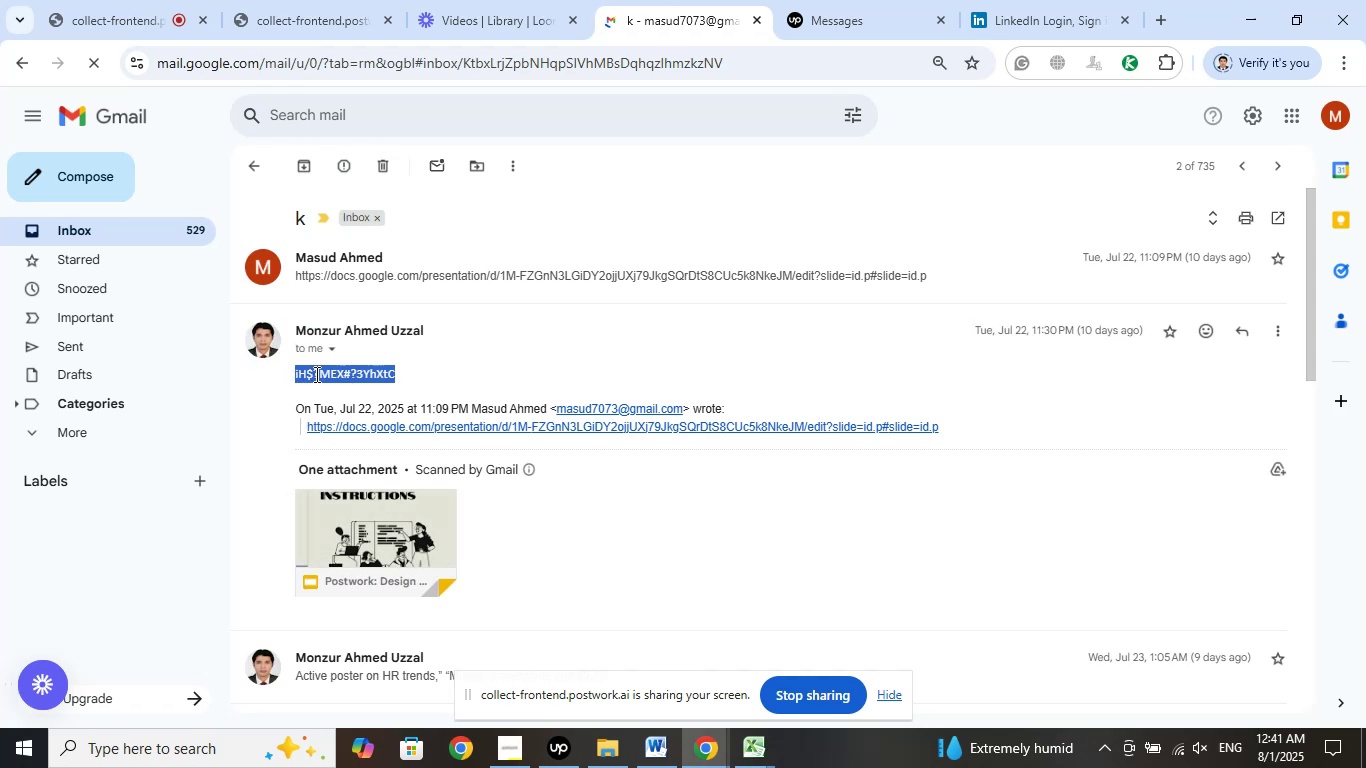 
right_click([315, 374])
 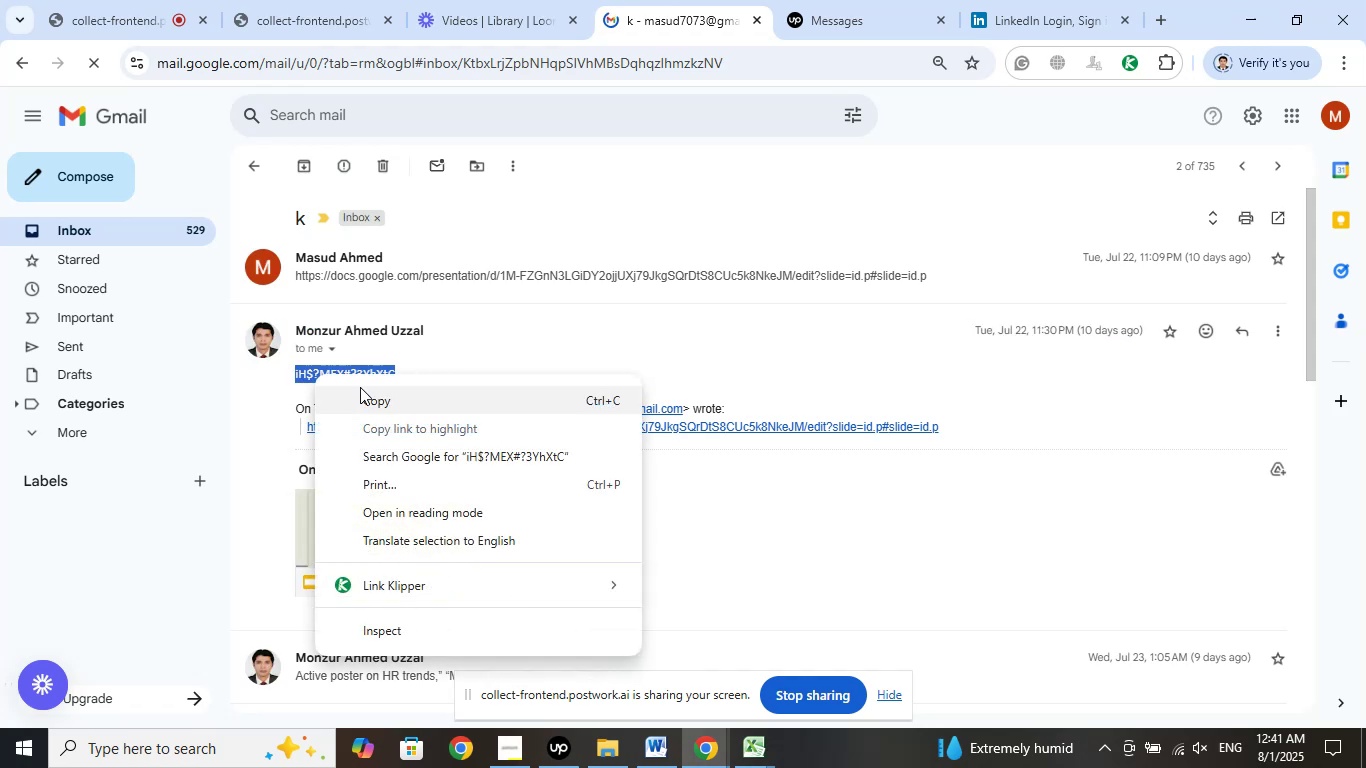 
left_click([365, 391])
 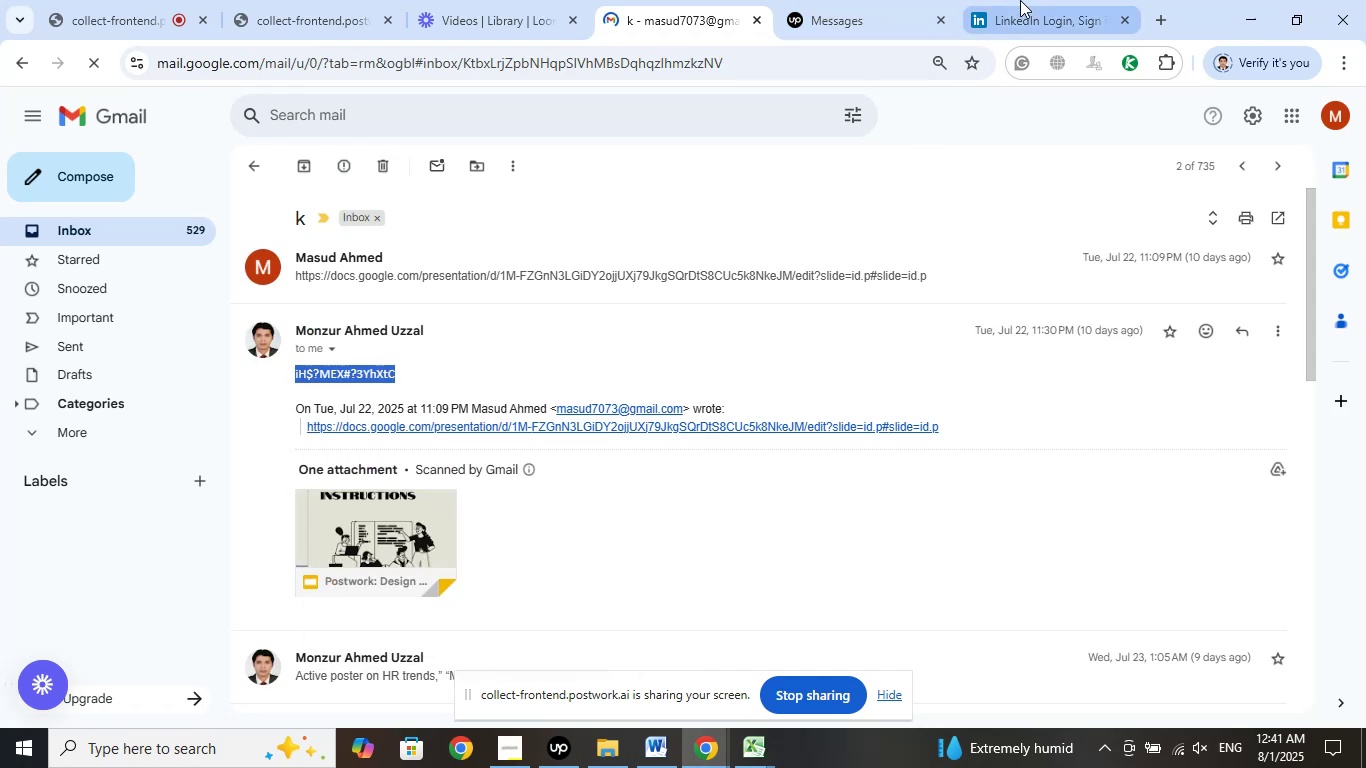 
left_click([1020, 0])
 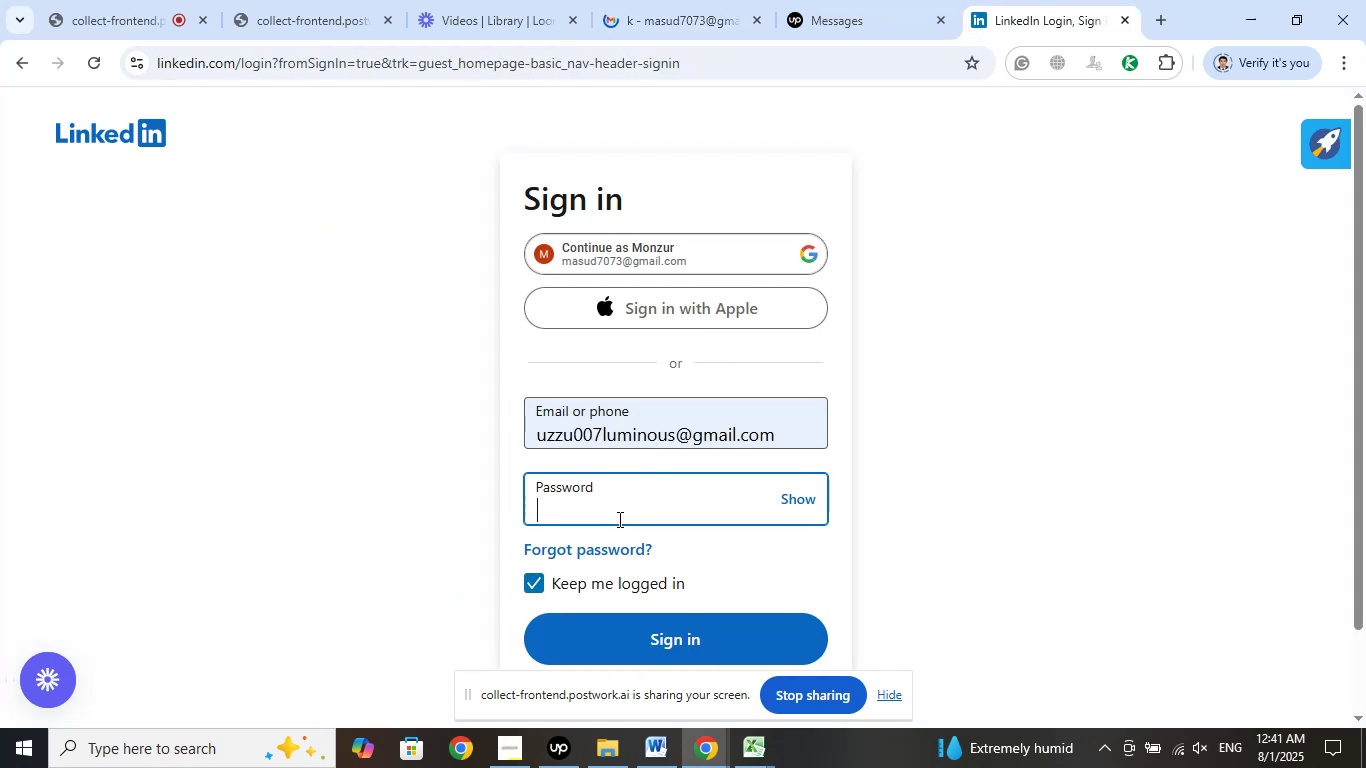 
right_click([612, 520])
 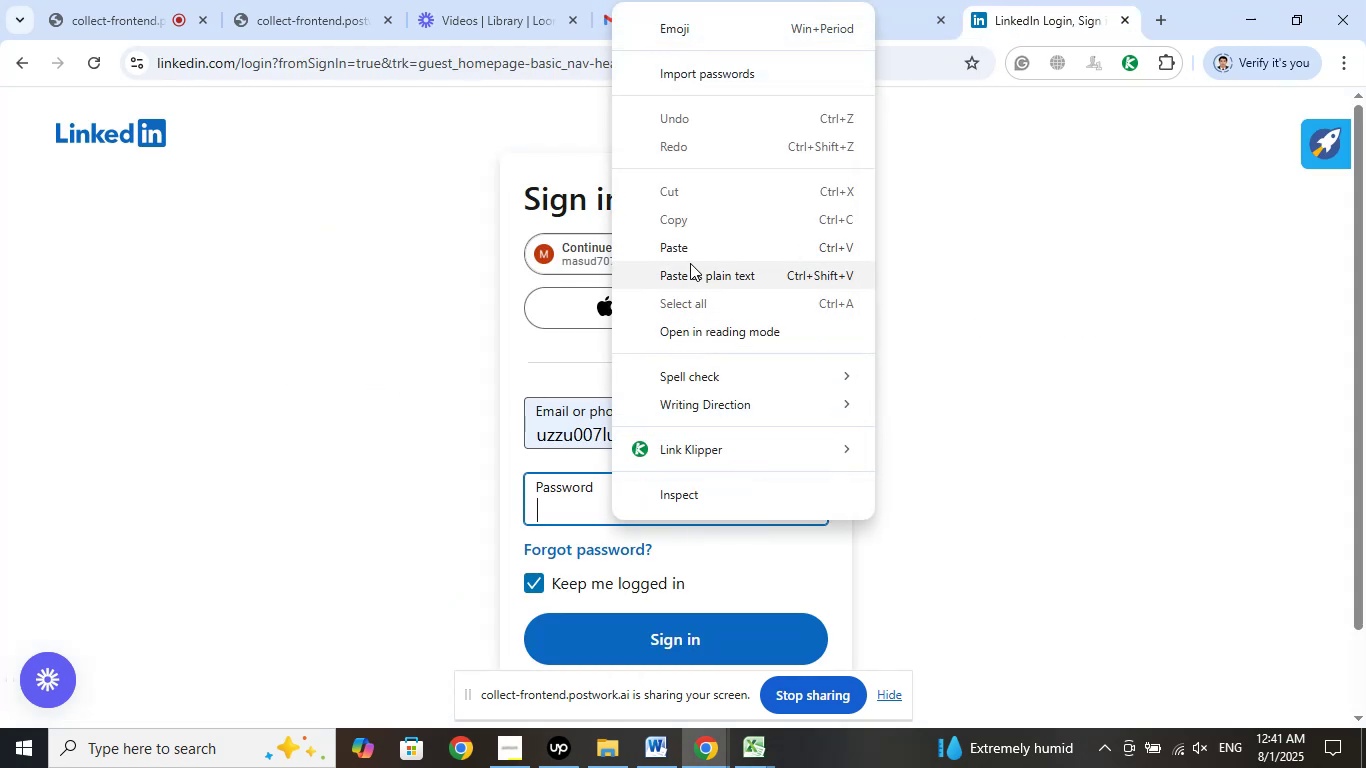 
left_click([690, 257])
 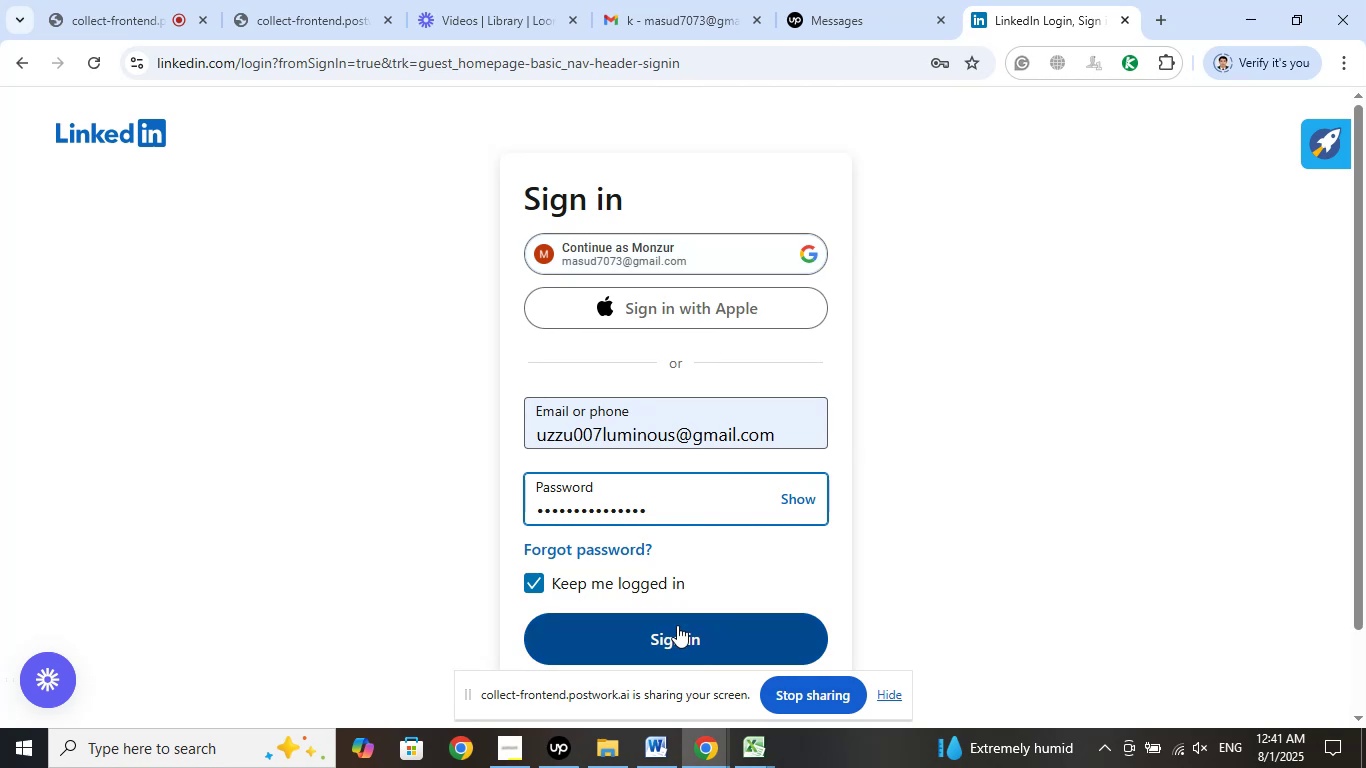 
left_click([677, 626])
 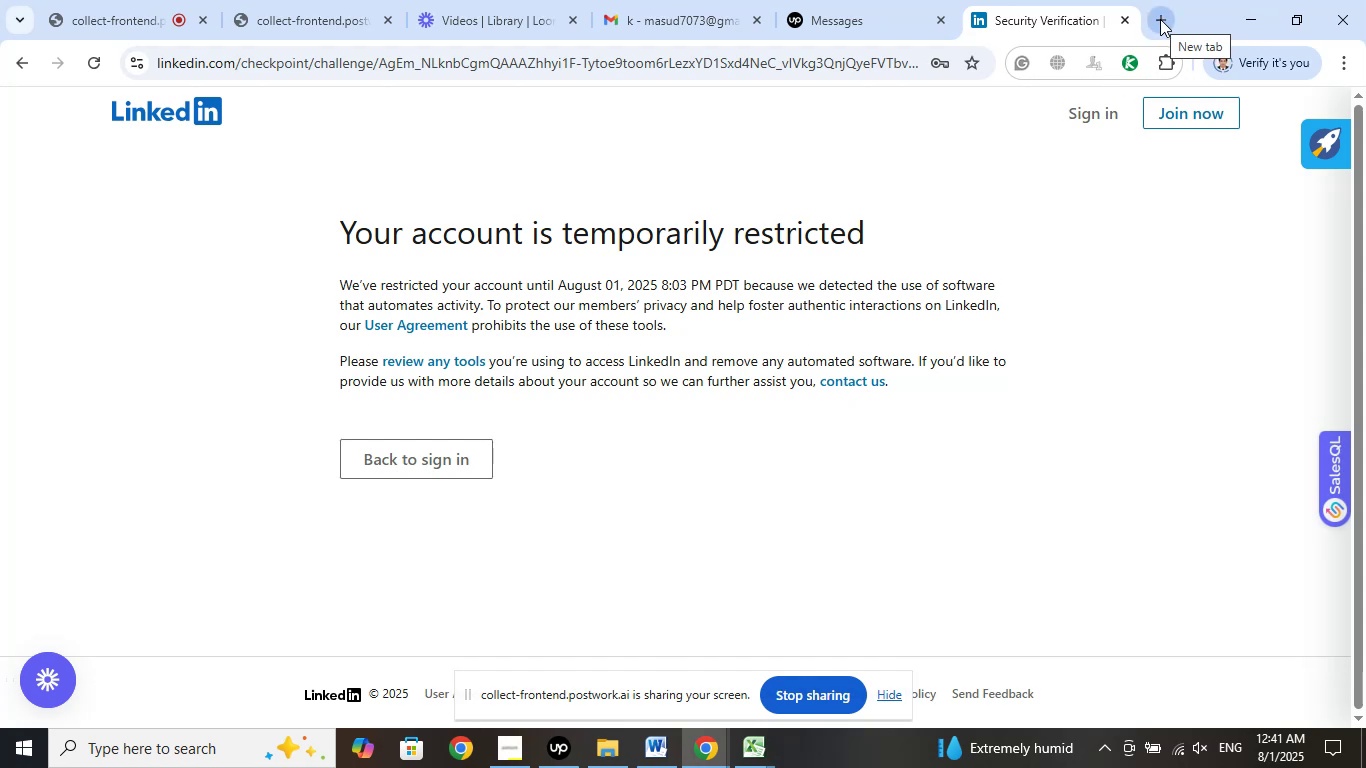 
wait(22.35)
 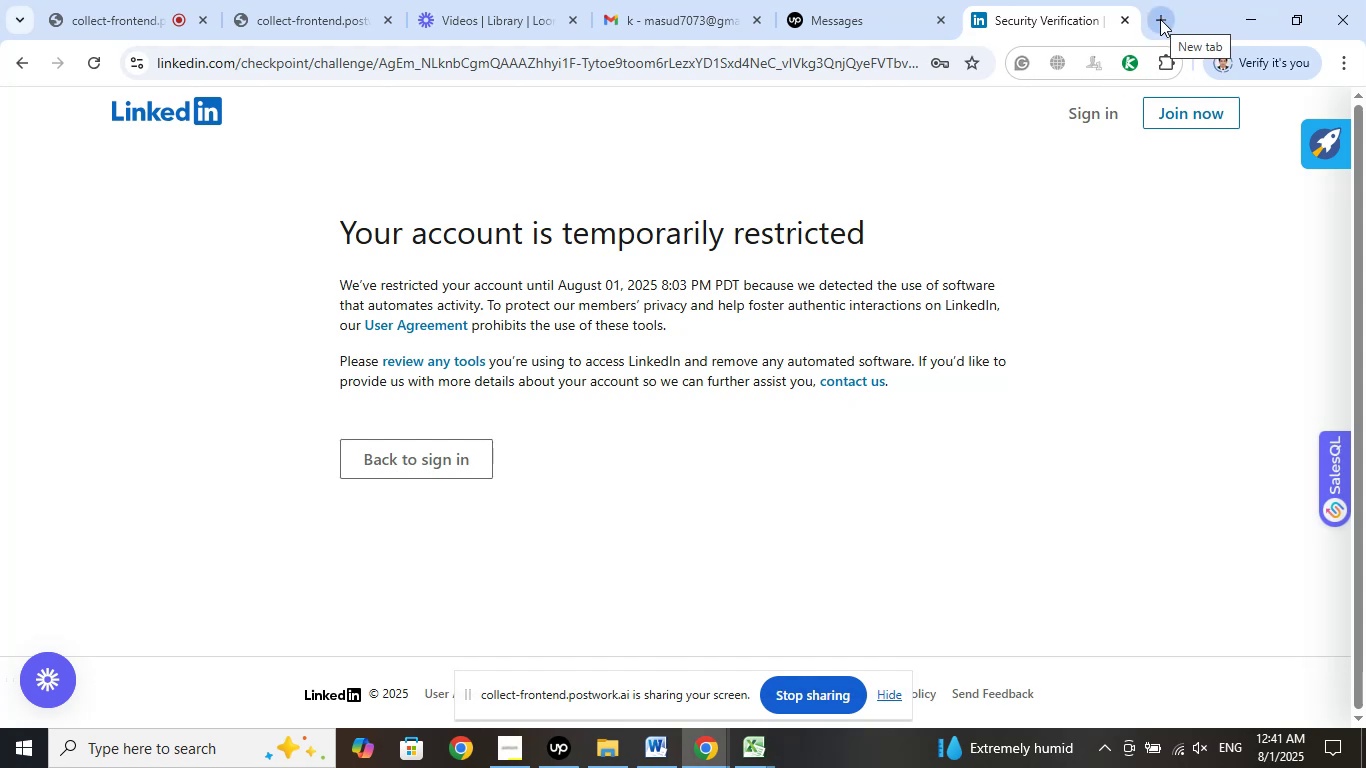 
left_click([1160, 19])
 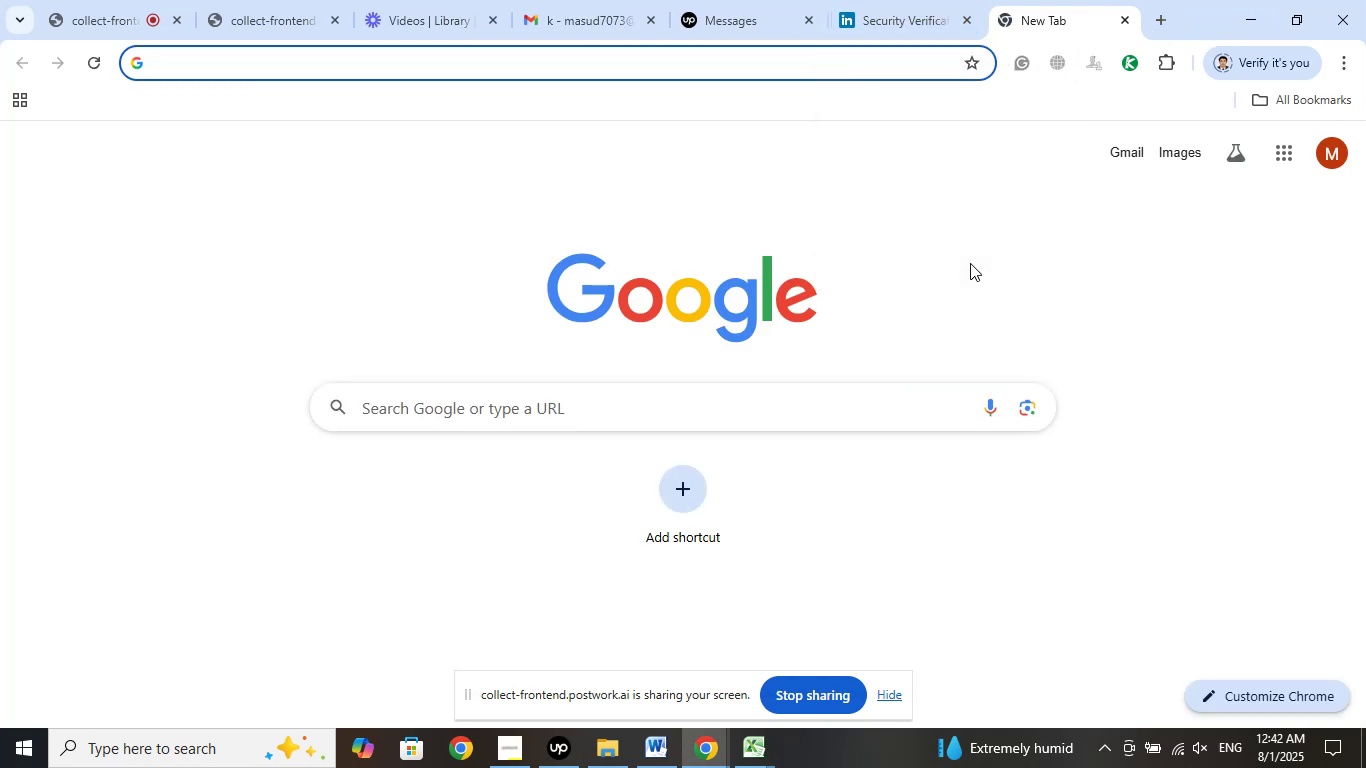 
type(pdt)
 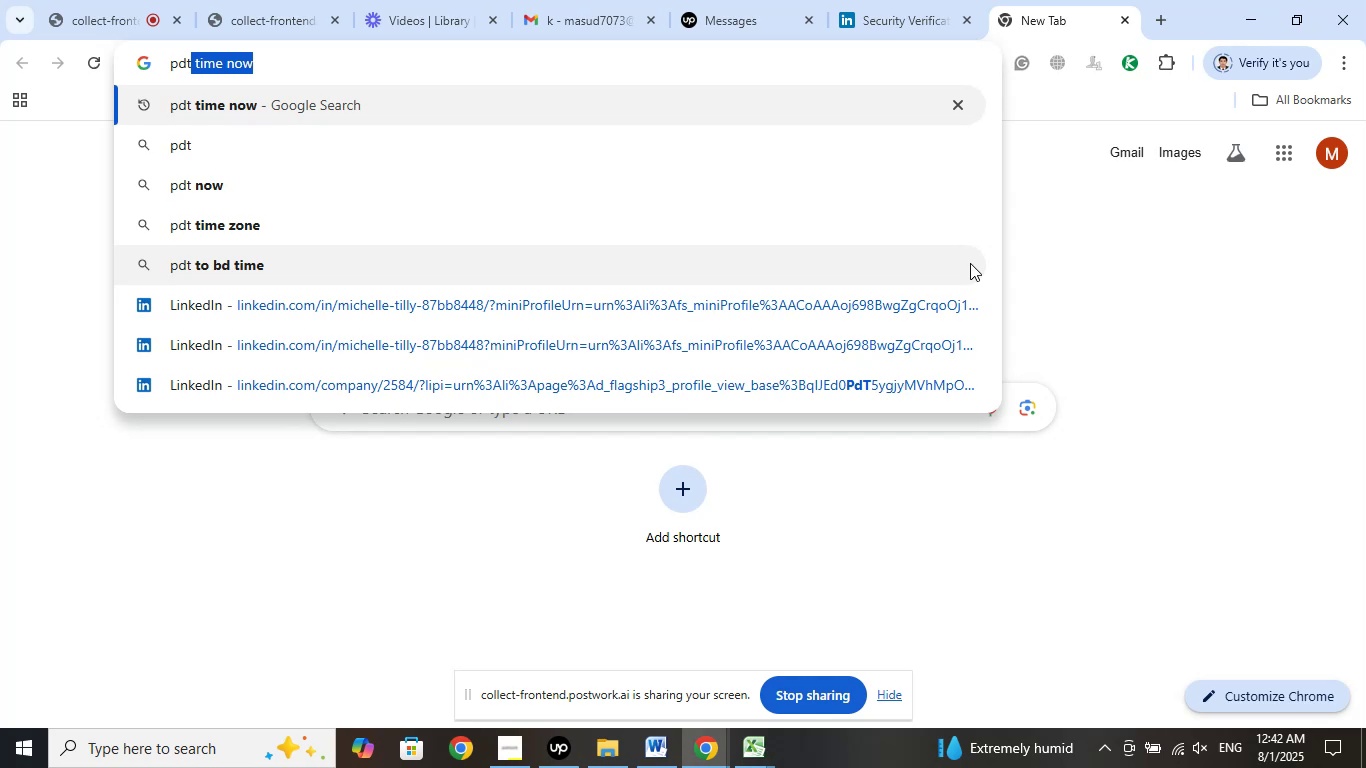 
key(ArrowRight)
 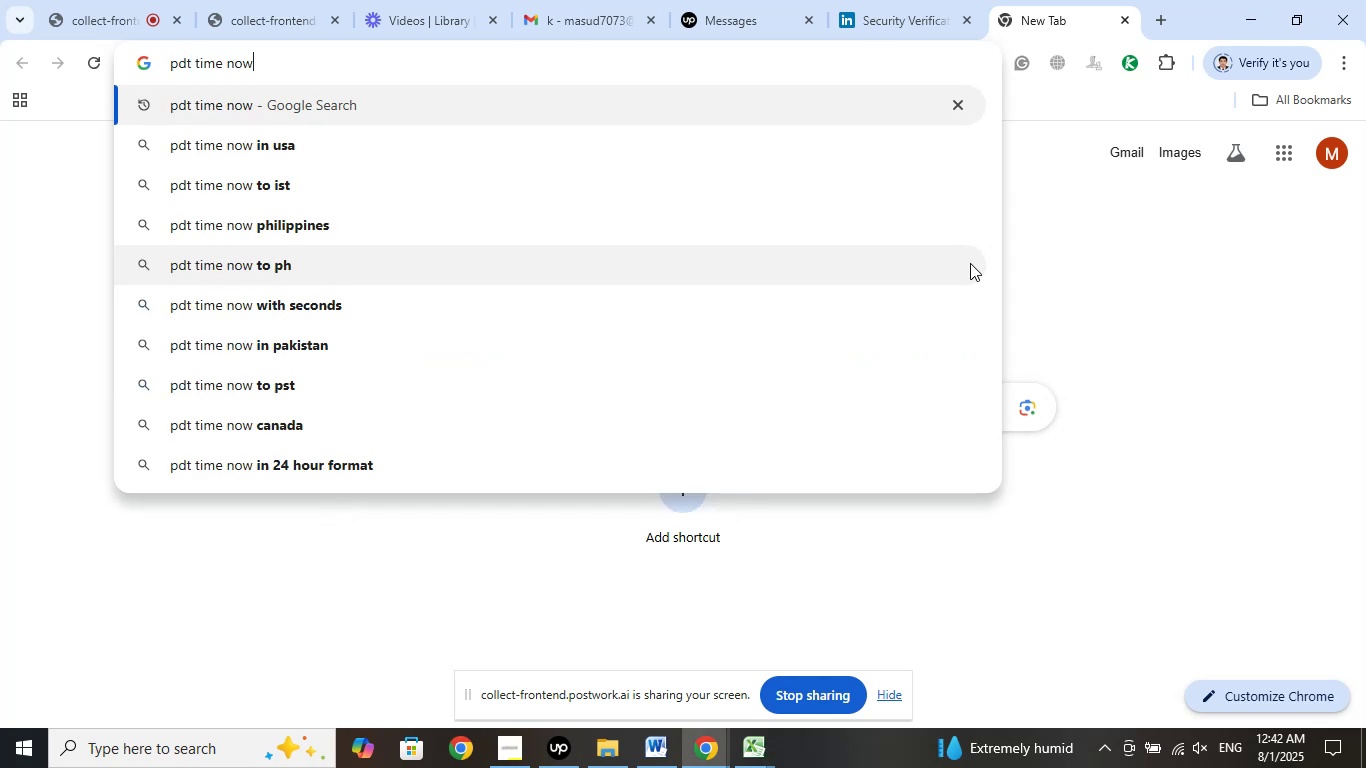 
key(Enter)
 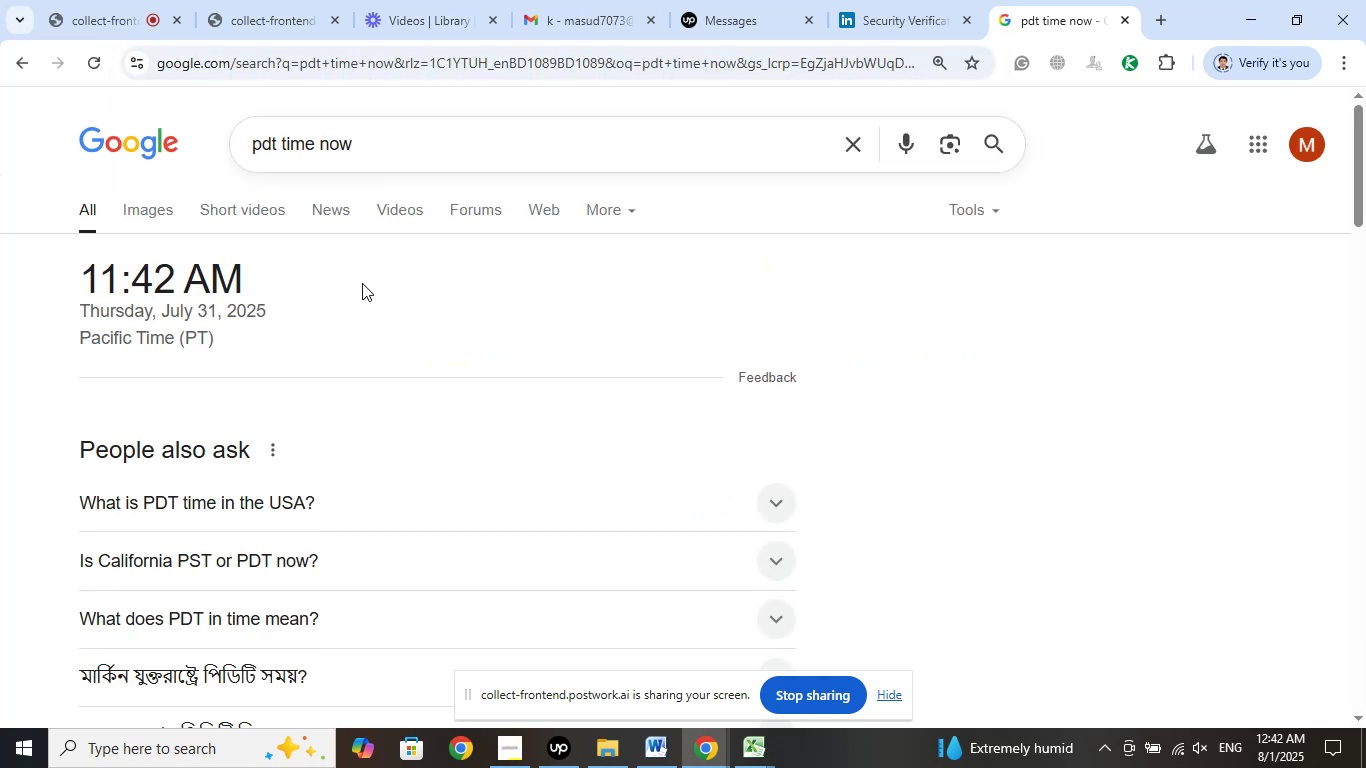 
wait(10.62)
 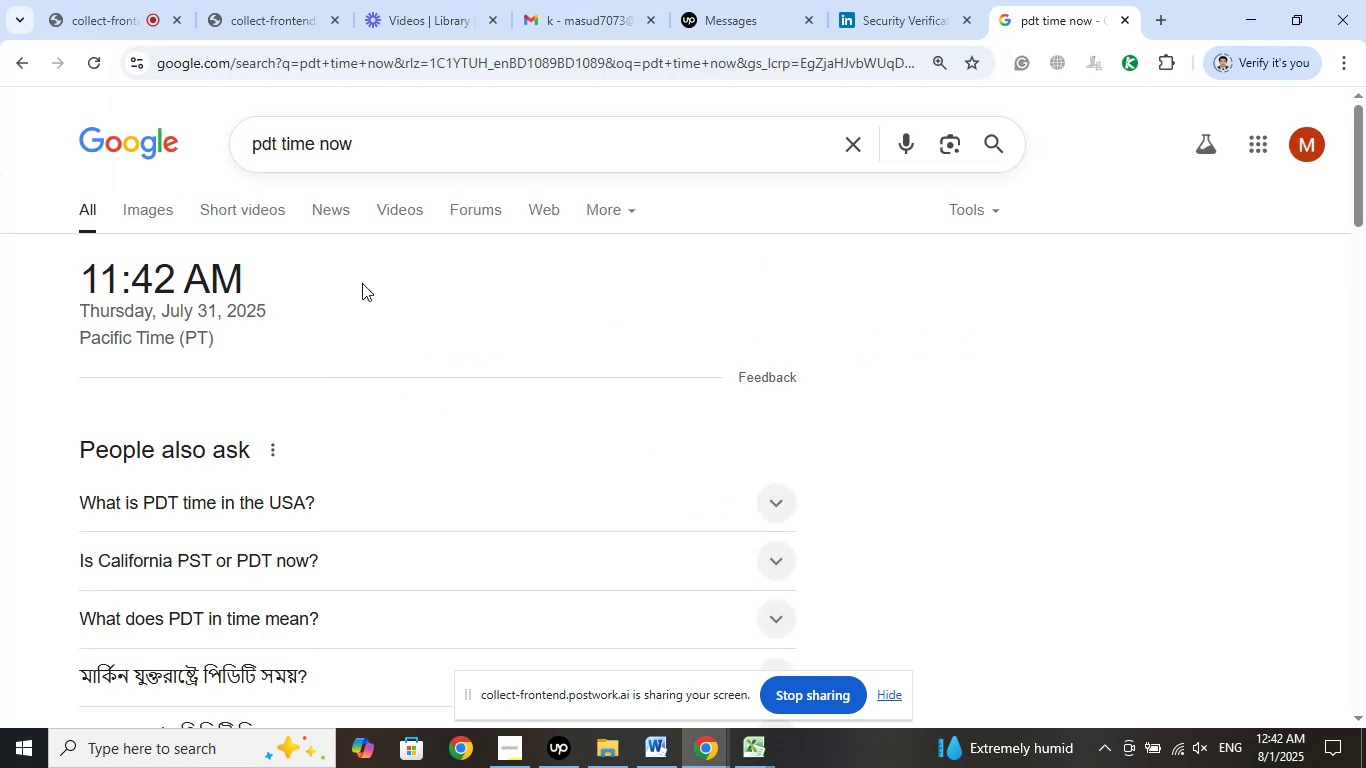 
left_click([865, 0])
 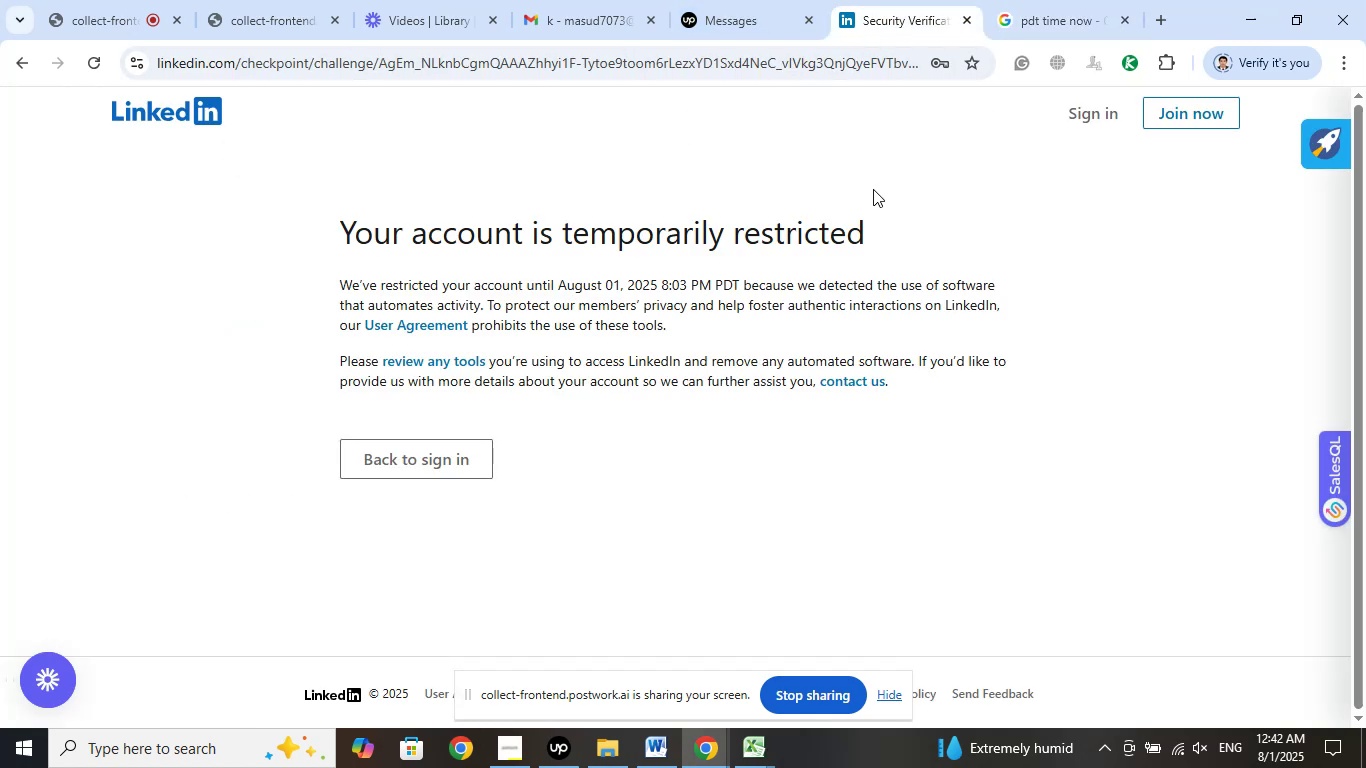 
left_click([1073, 0])
 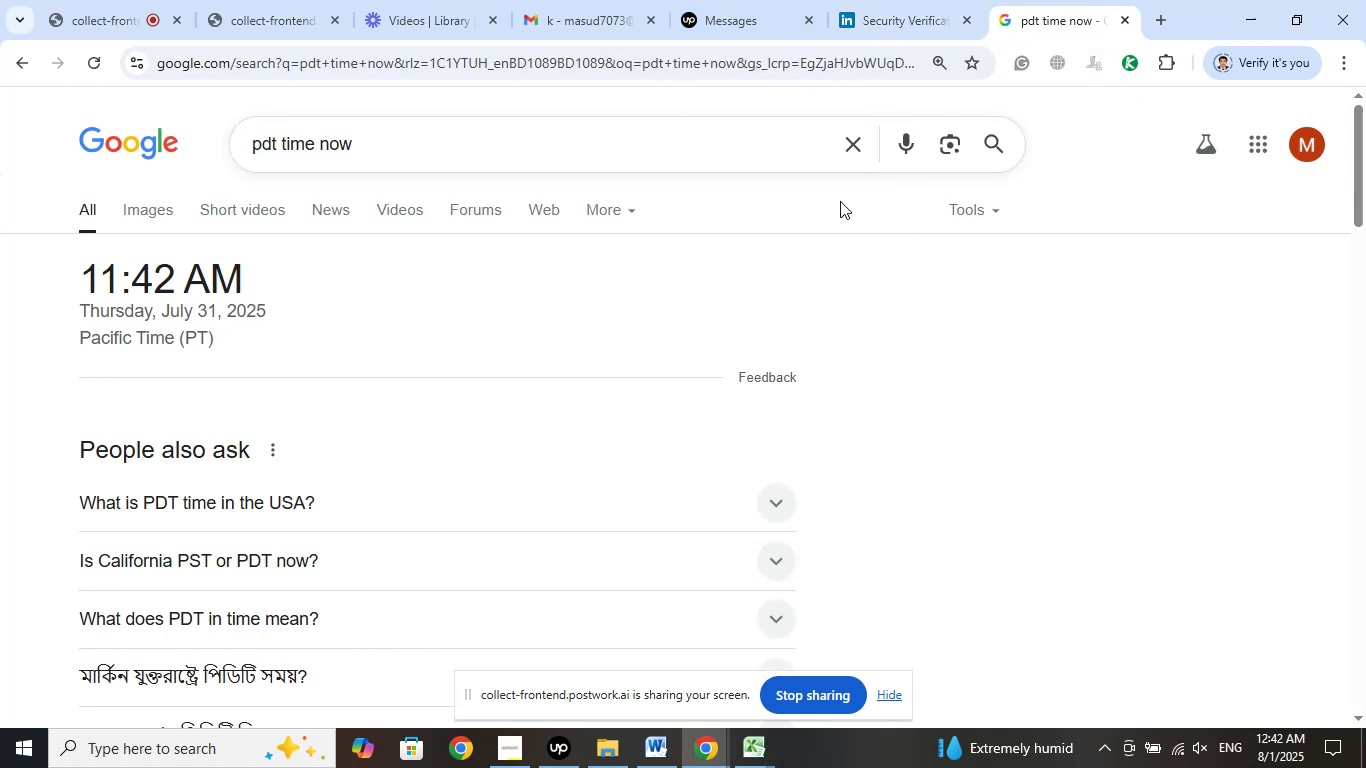 
left_click([930, 0])
 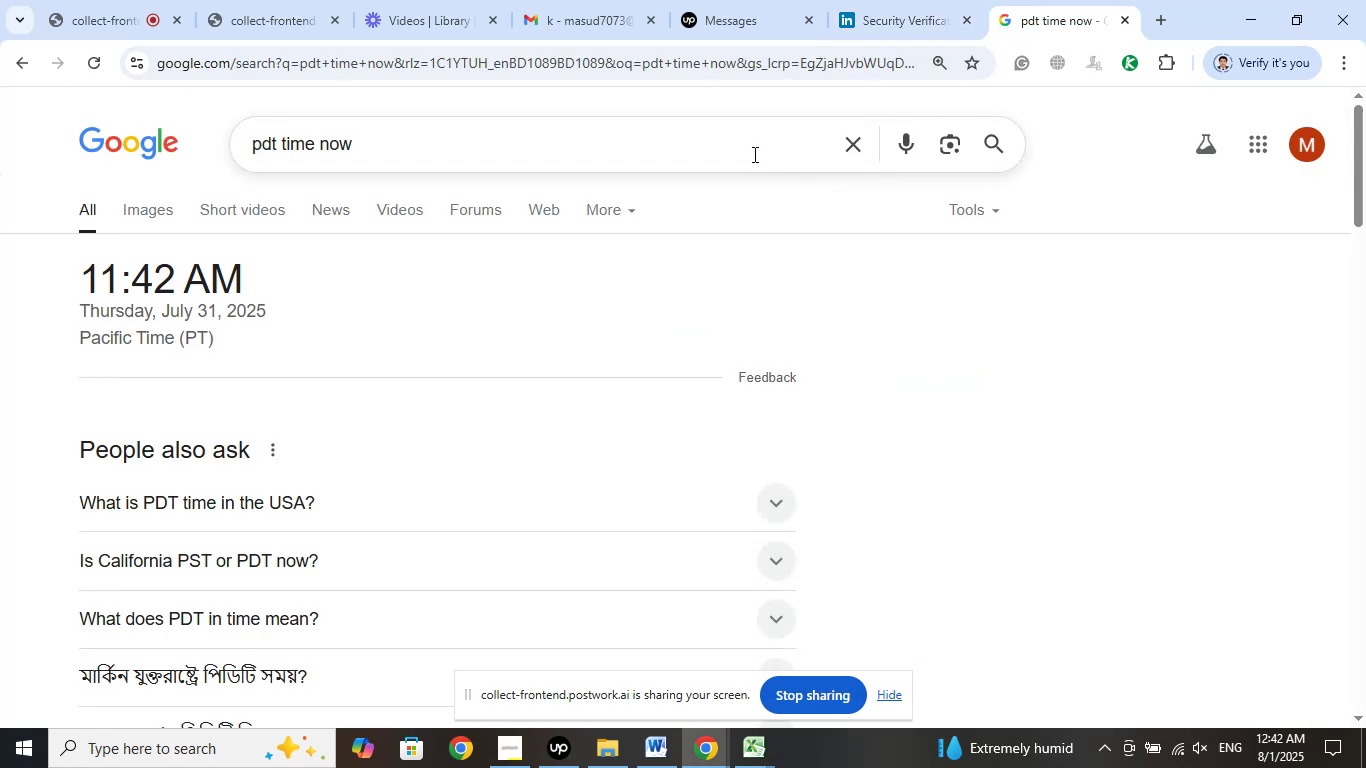 
left_click([1030, 329])
 